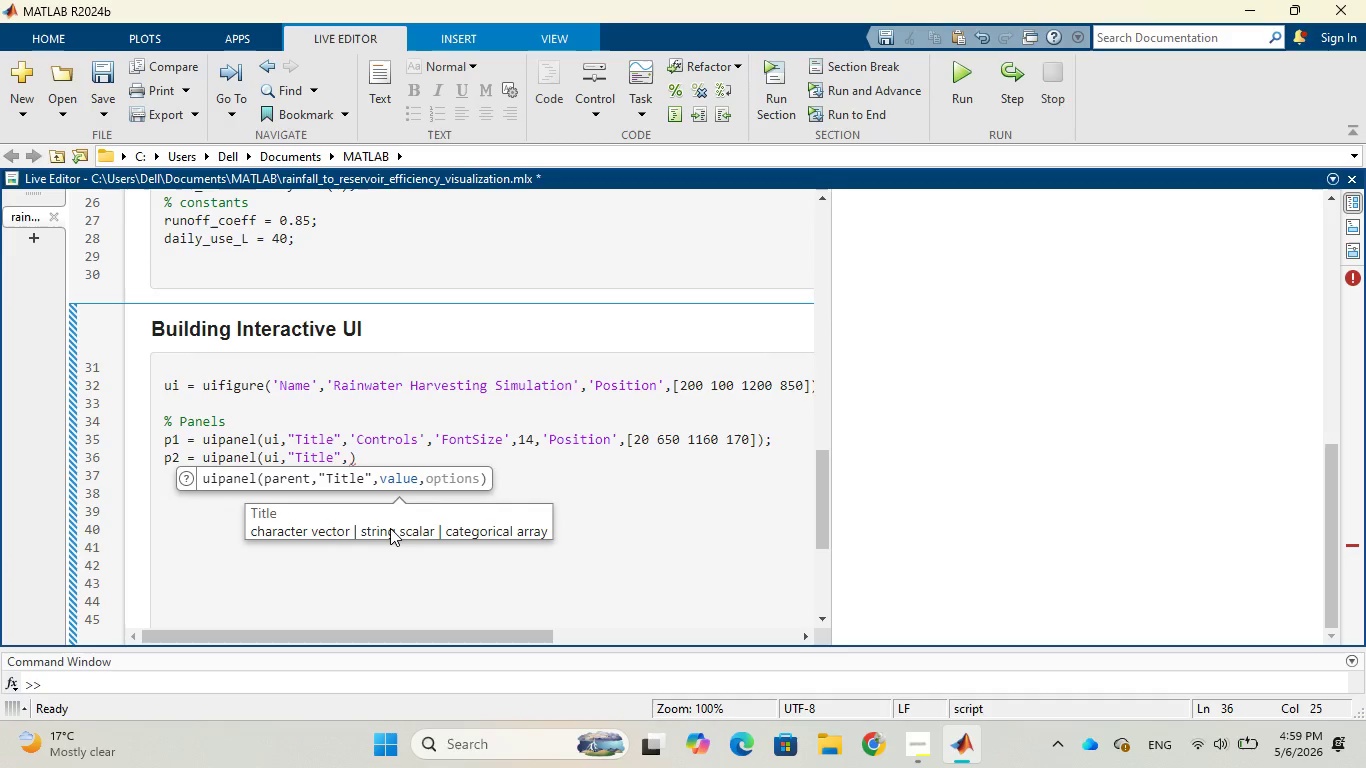 
wait(6.58)
 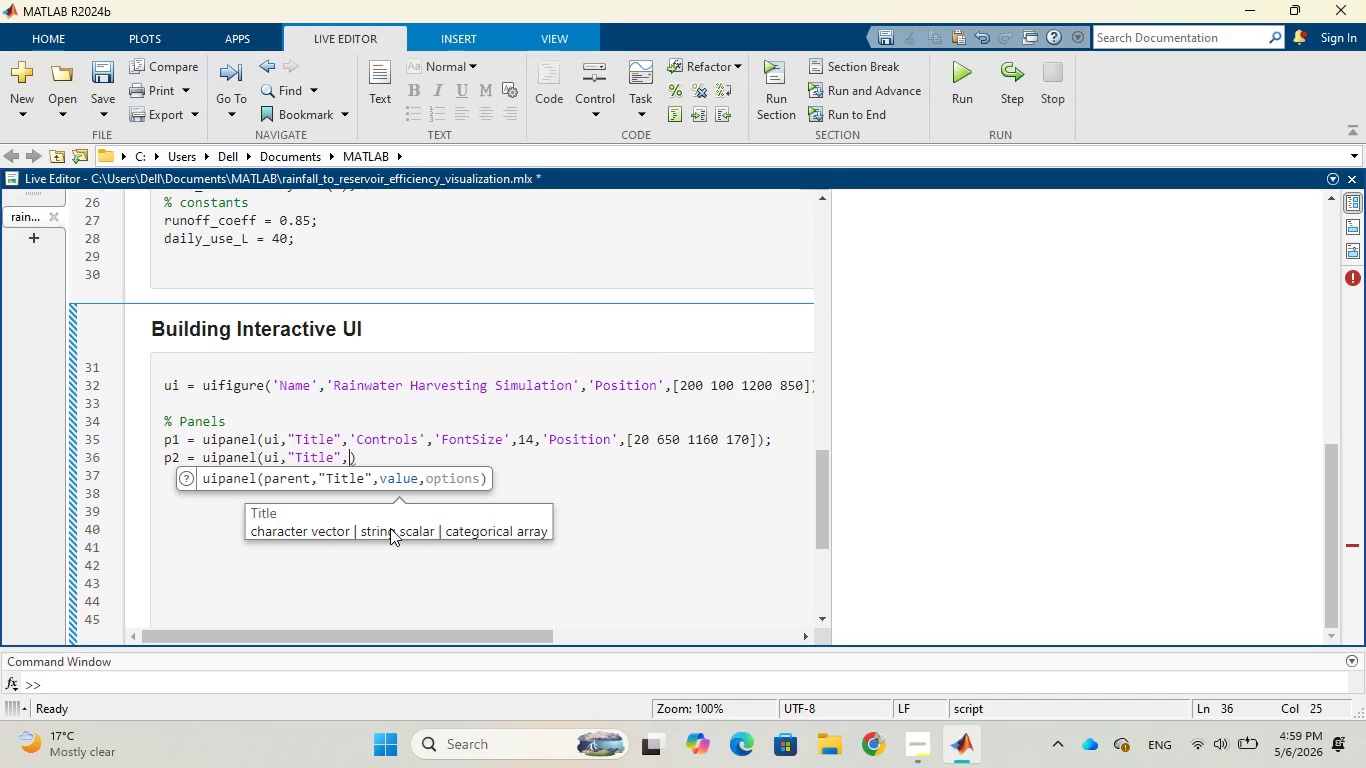 
type('Controls)
 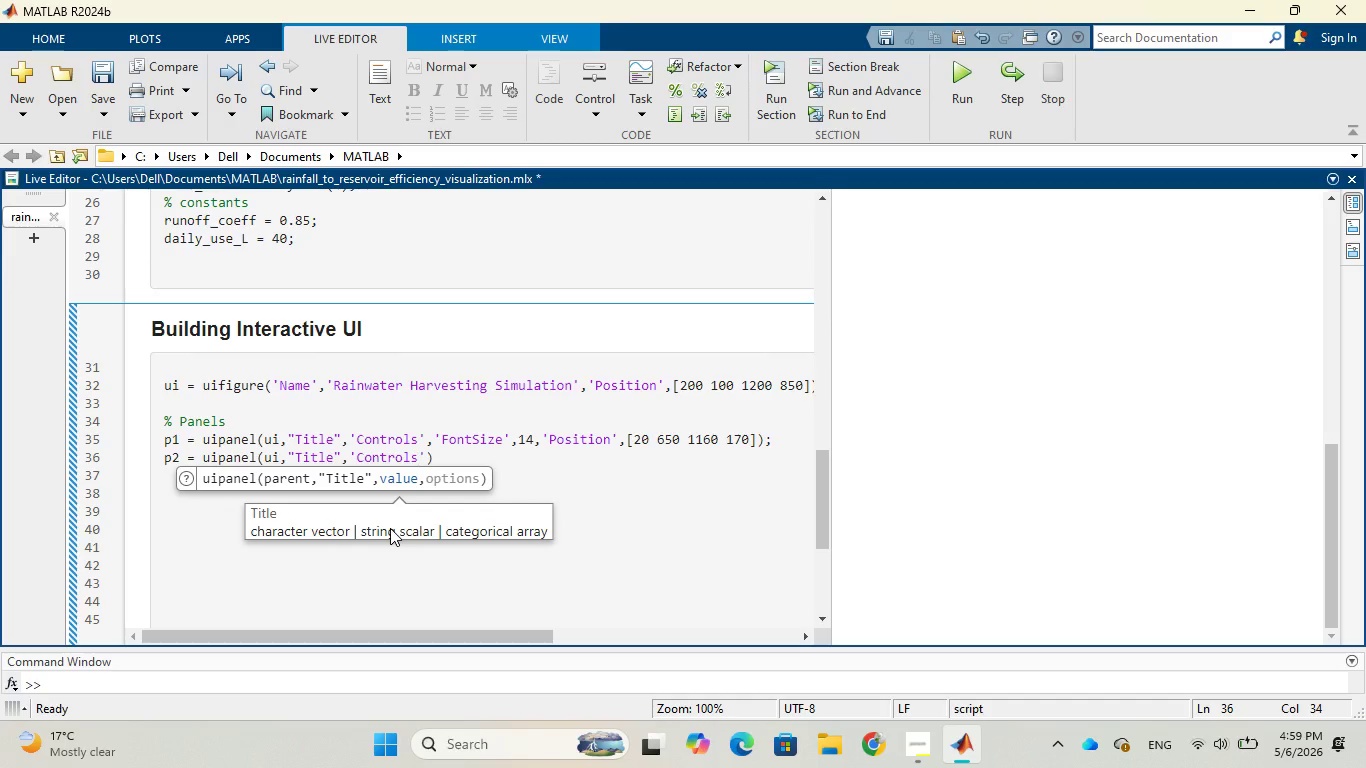 
wait(5.42)
 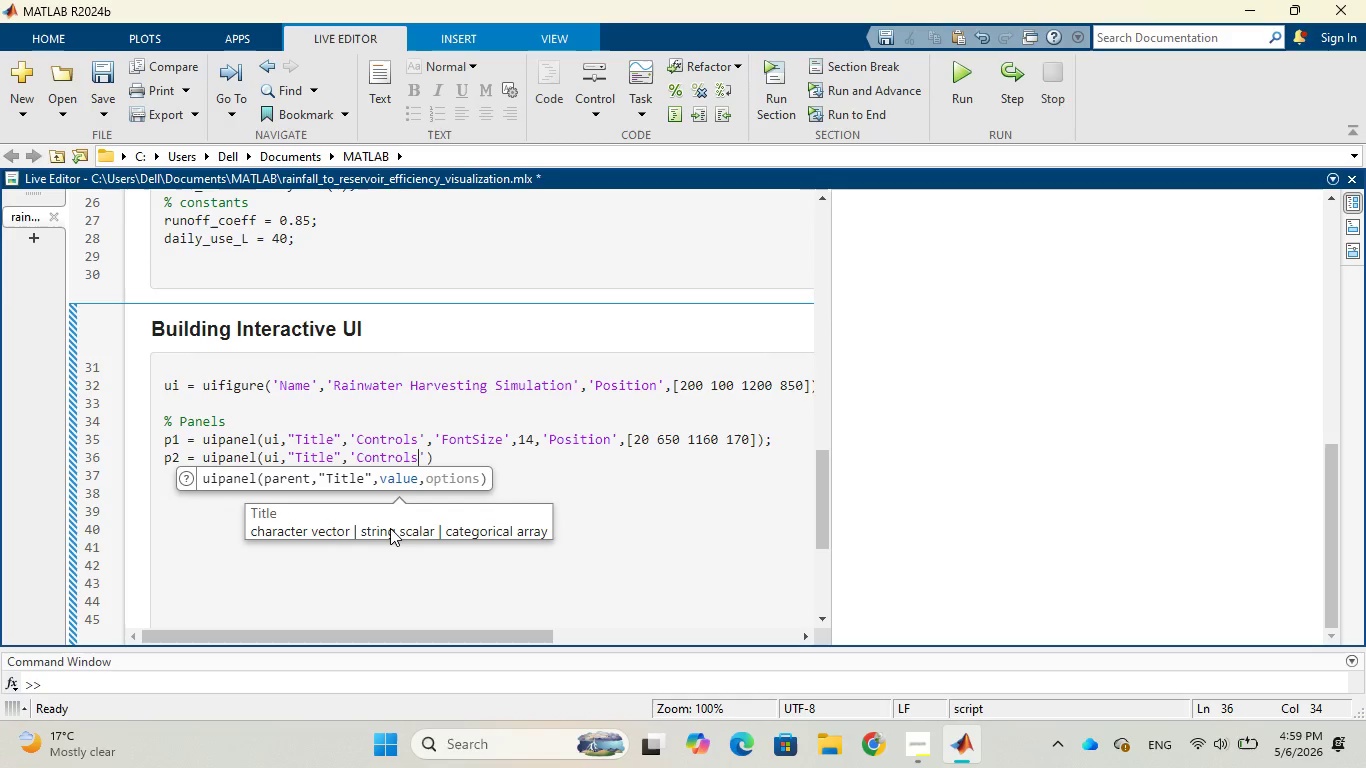 
key(ArrowRight)
 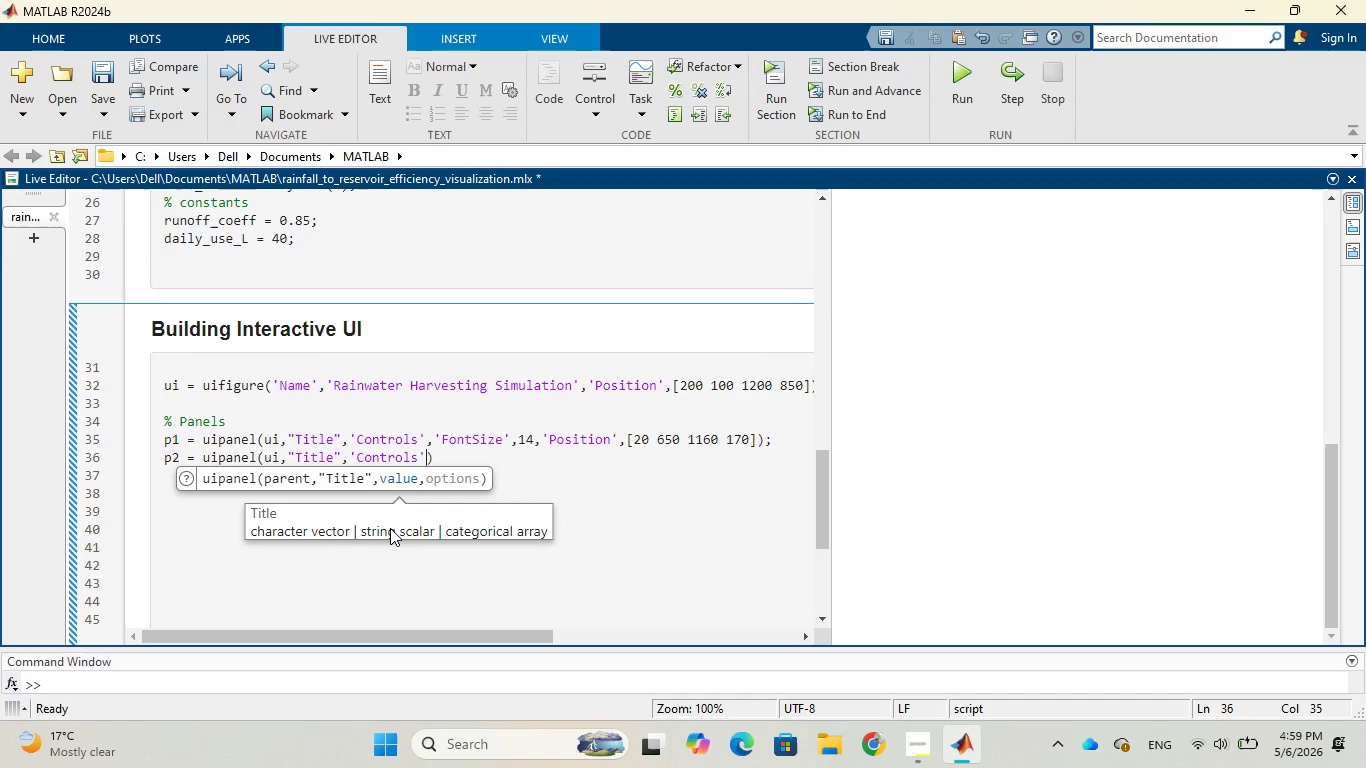 
key(Comma)
 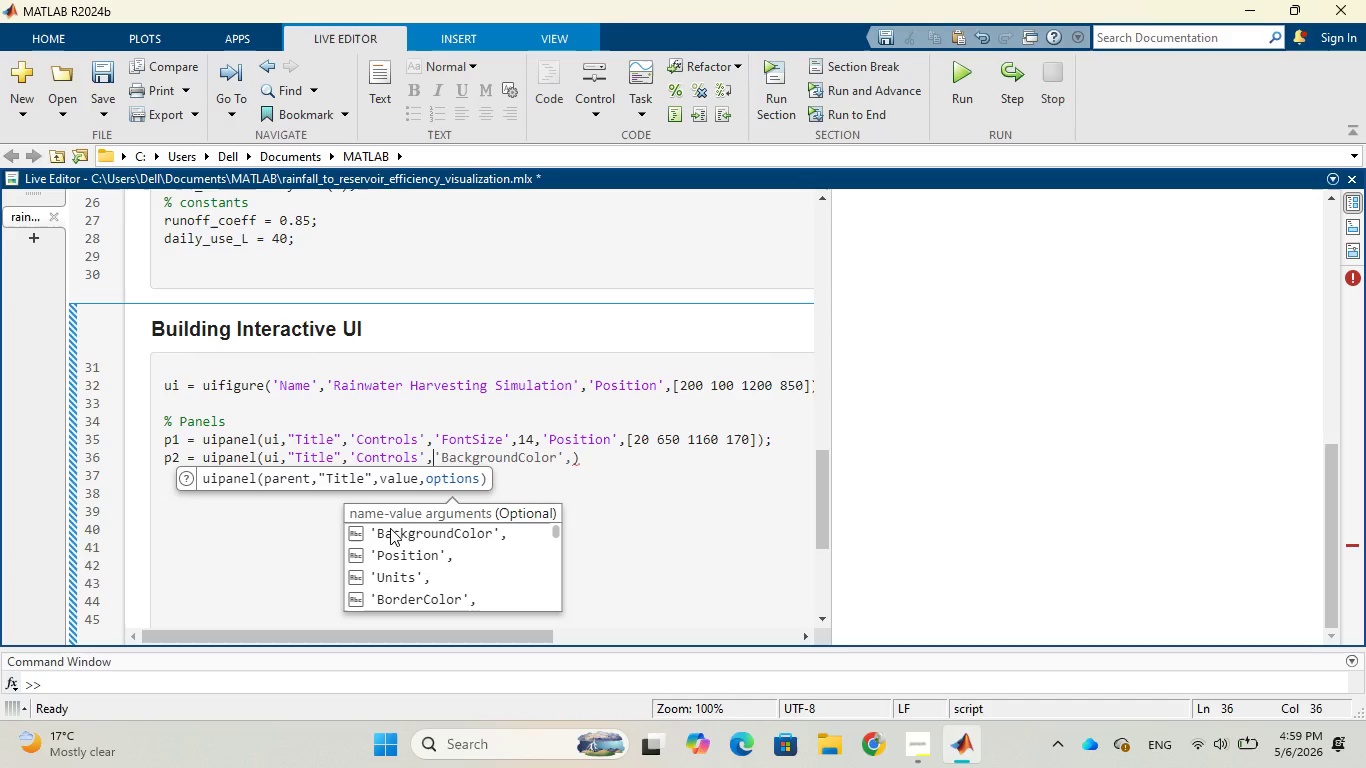 
wait(20.45)
 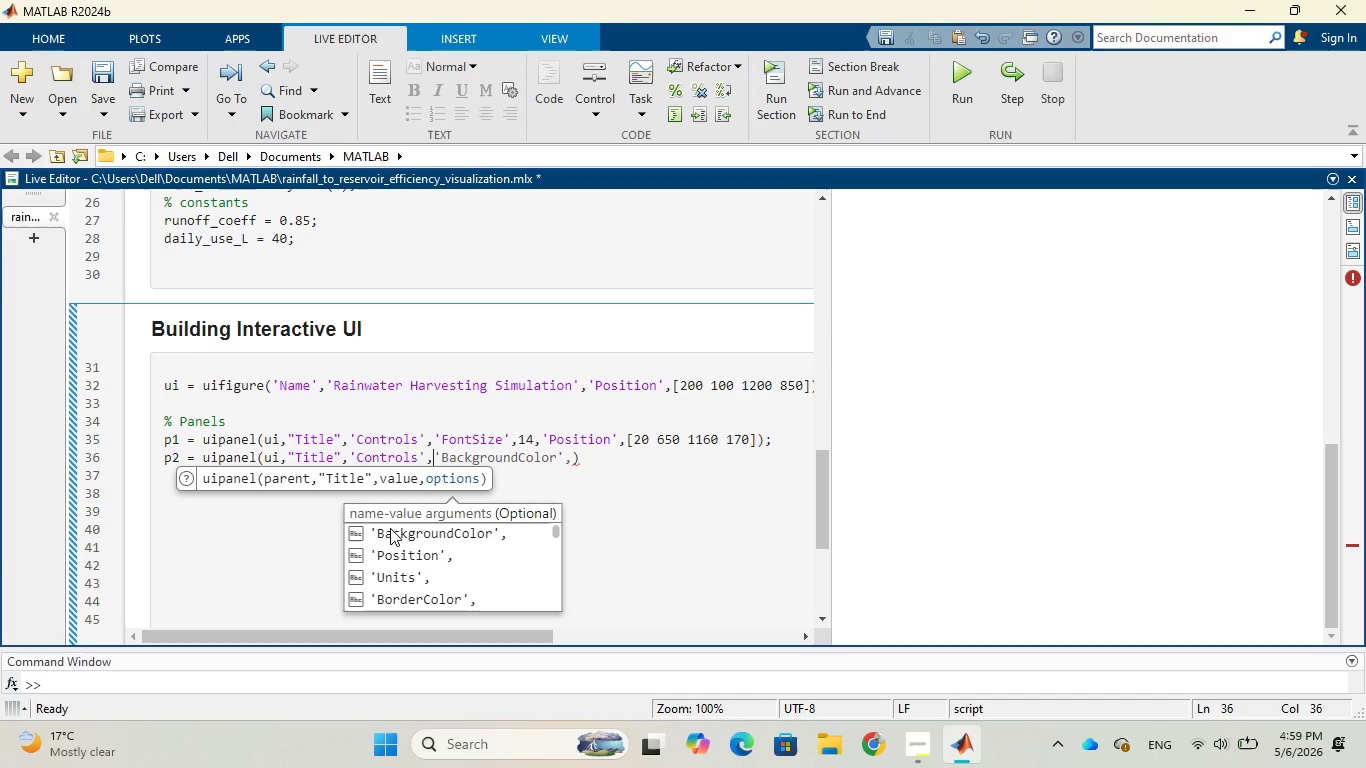 
left_click([350, 460])
 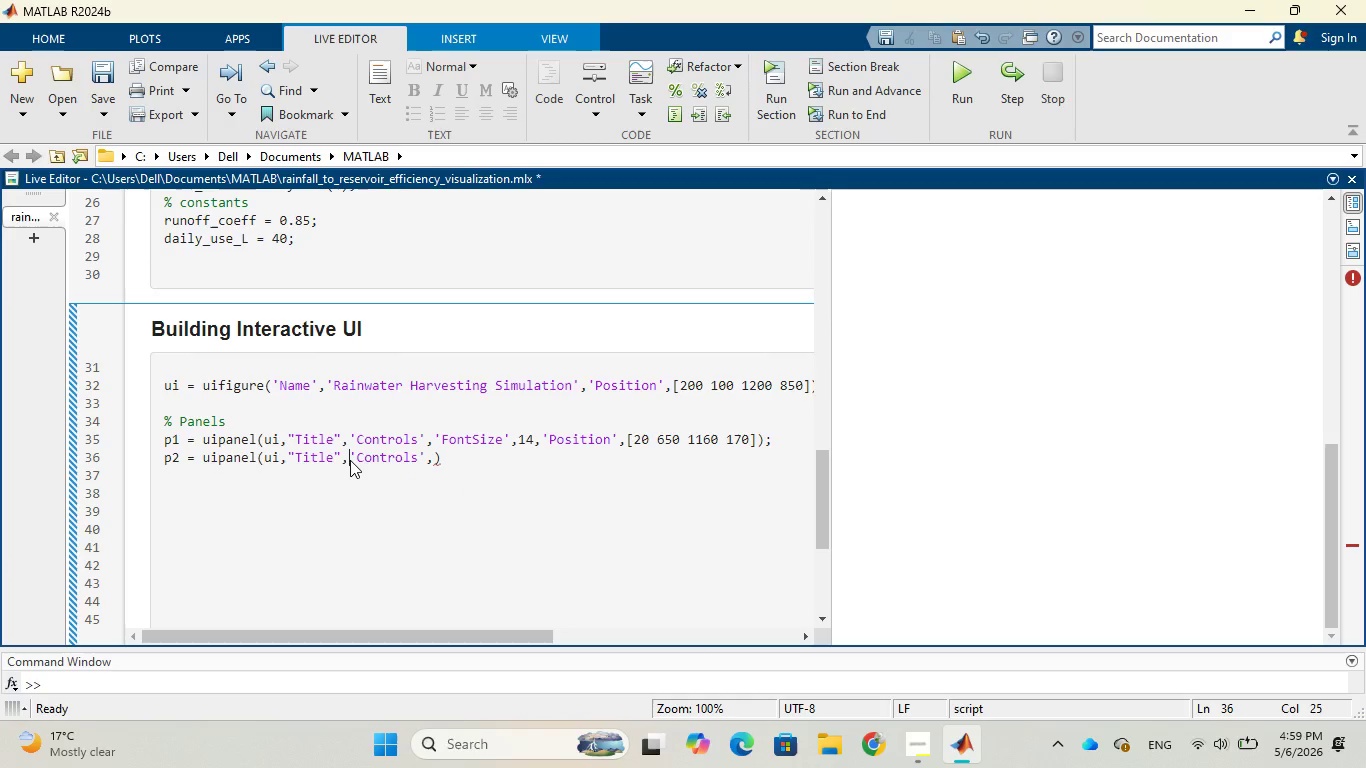 
key(Quote)
 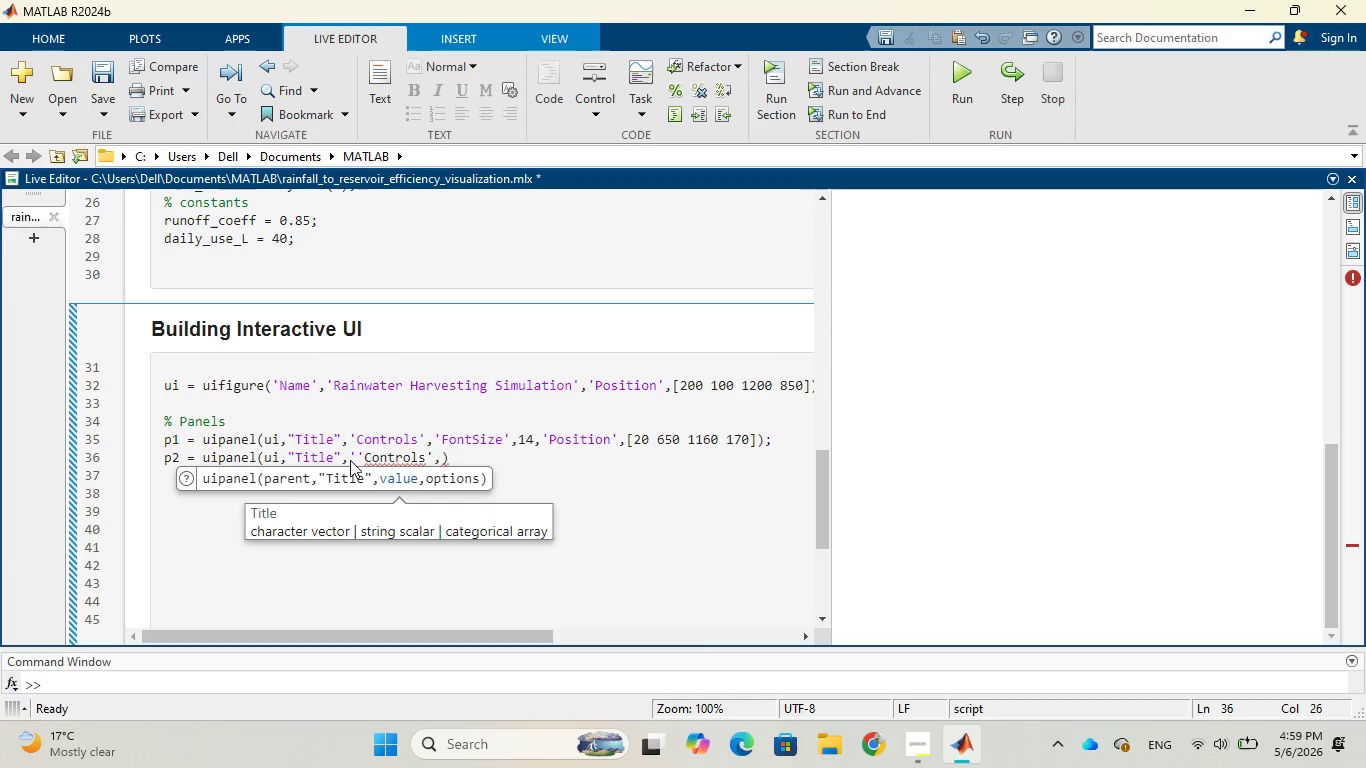 
key(ArrowRight)
 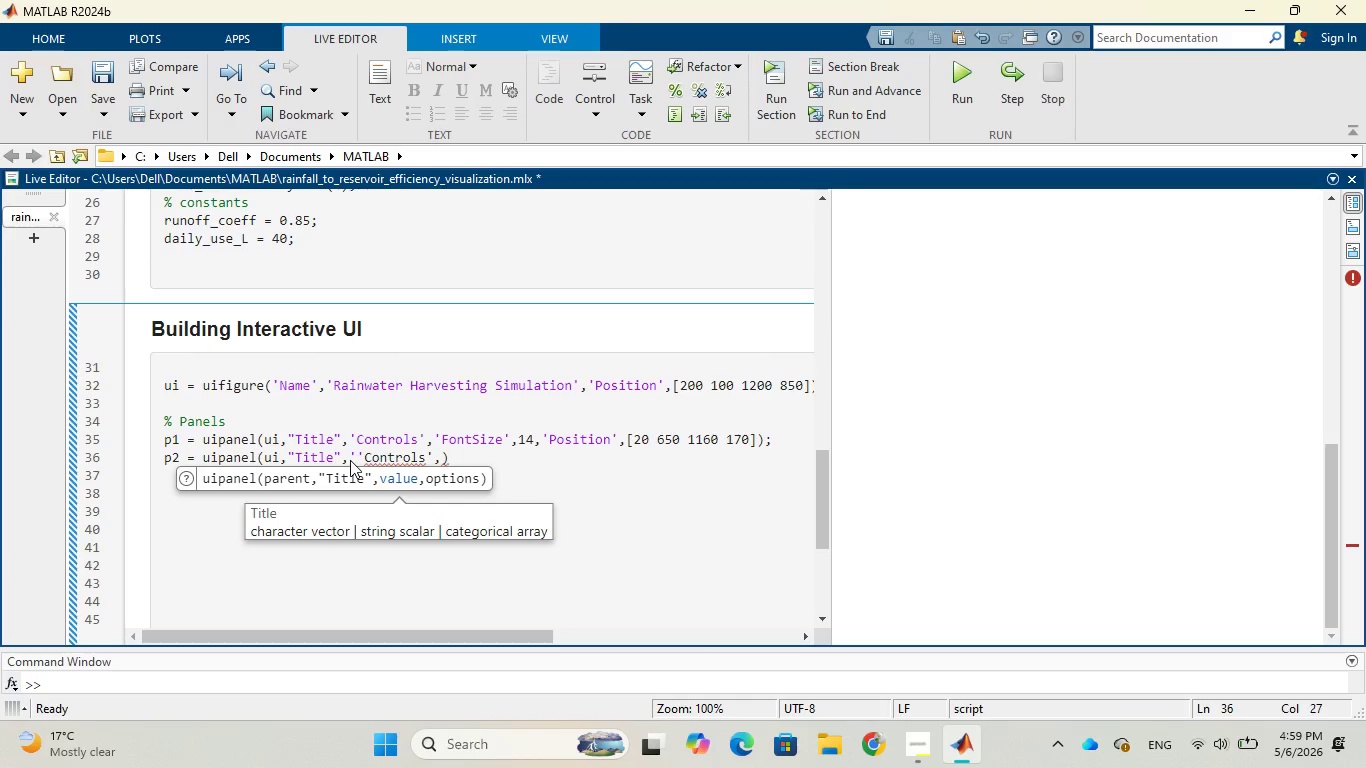 
key(Comma)
 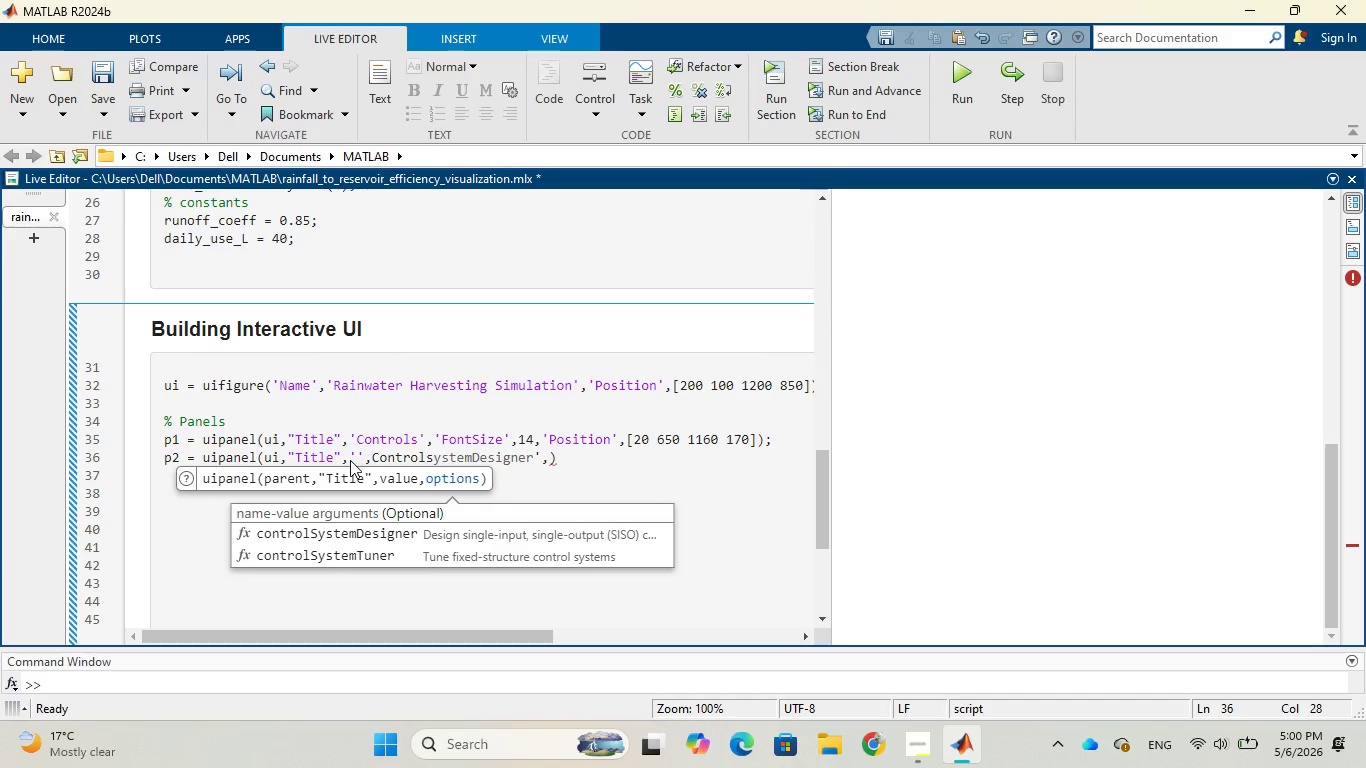 
key(Quote)
 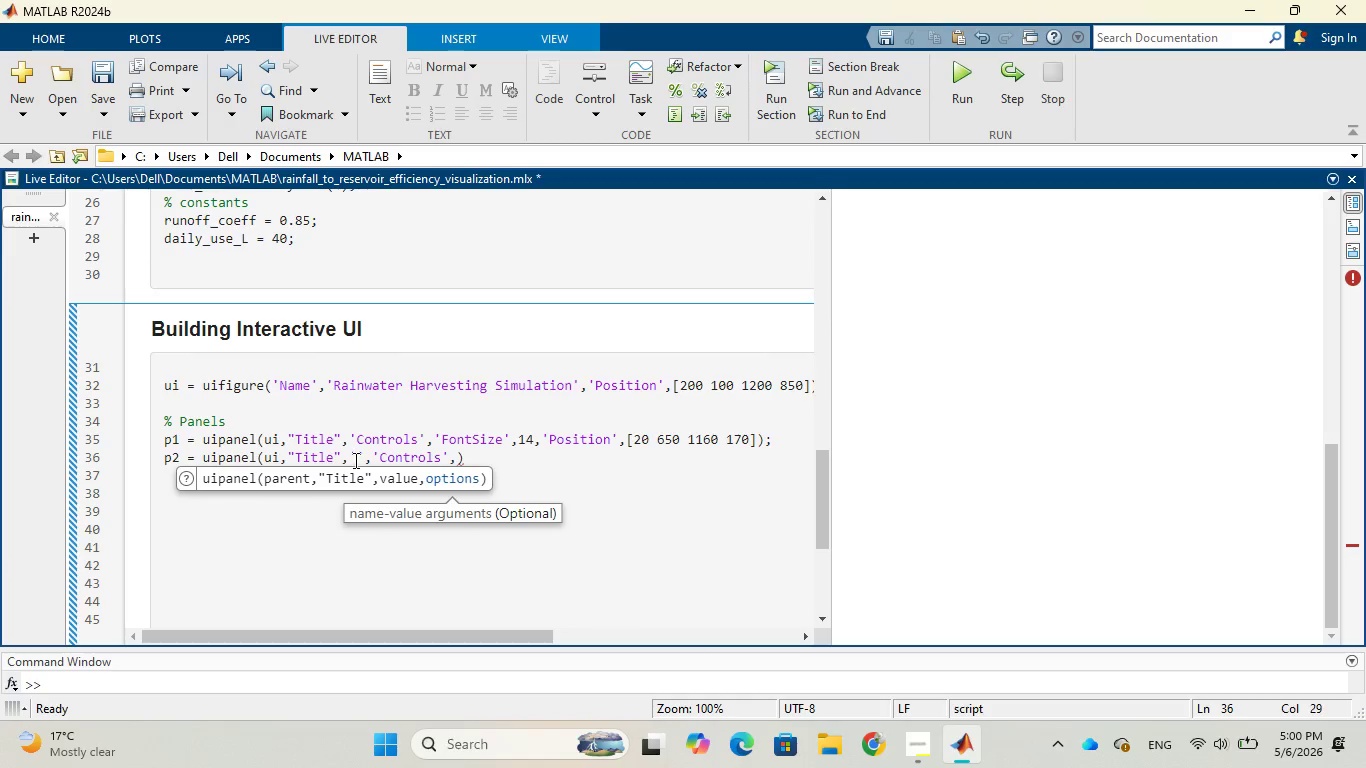 
left_click([357, 456])
 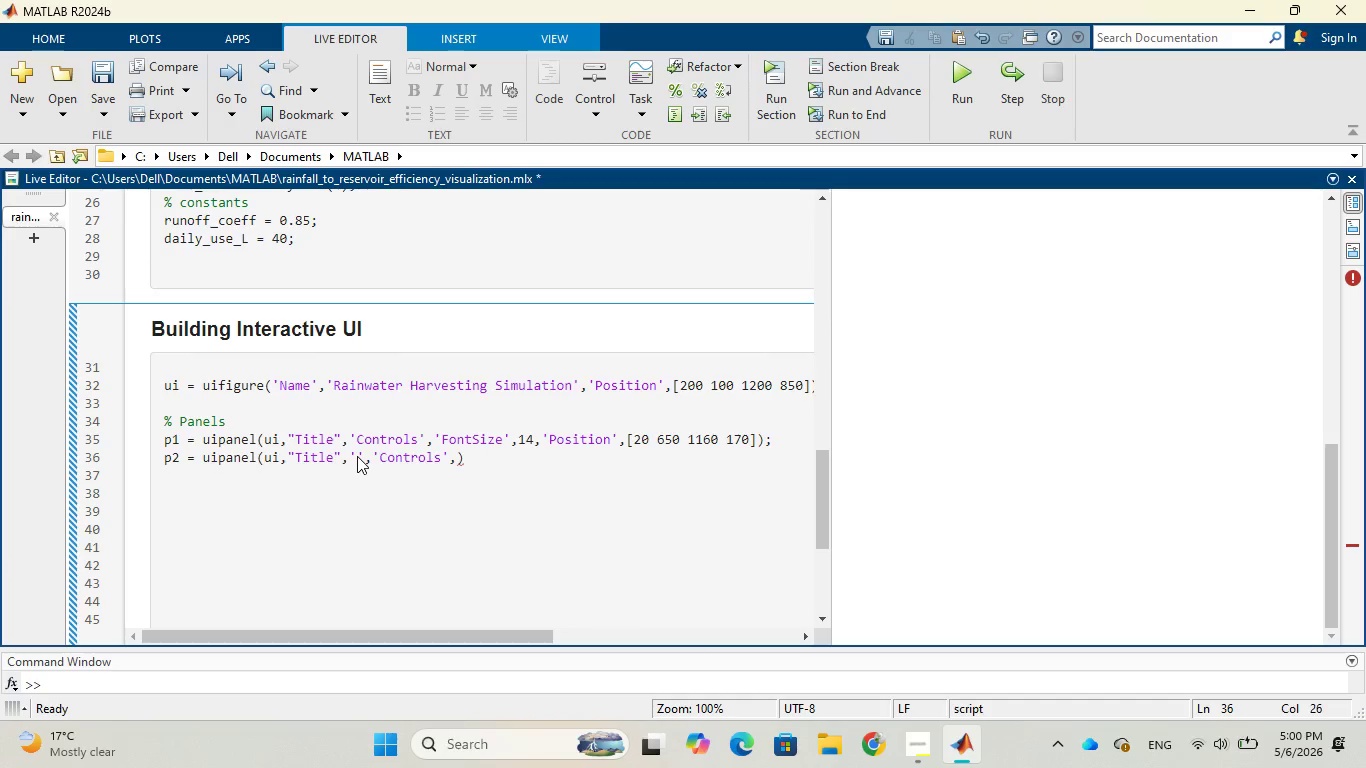 
wait(5.83)
 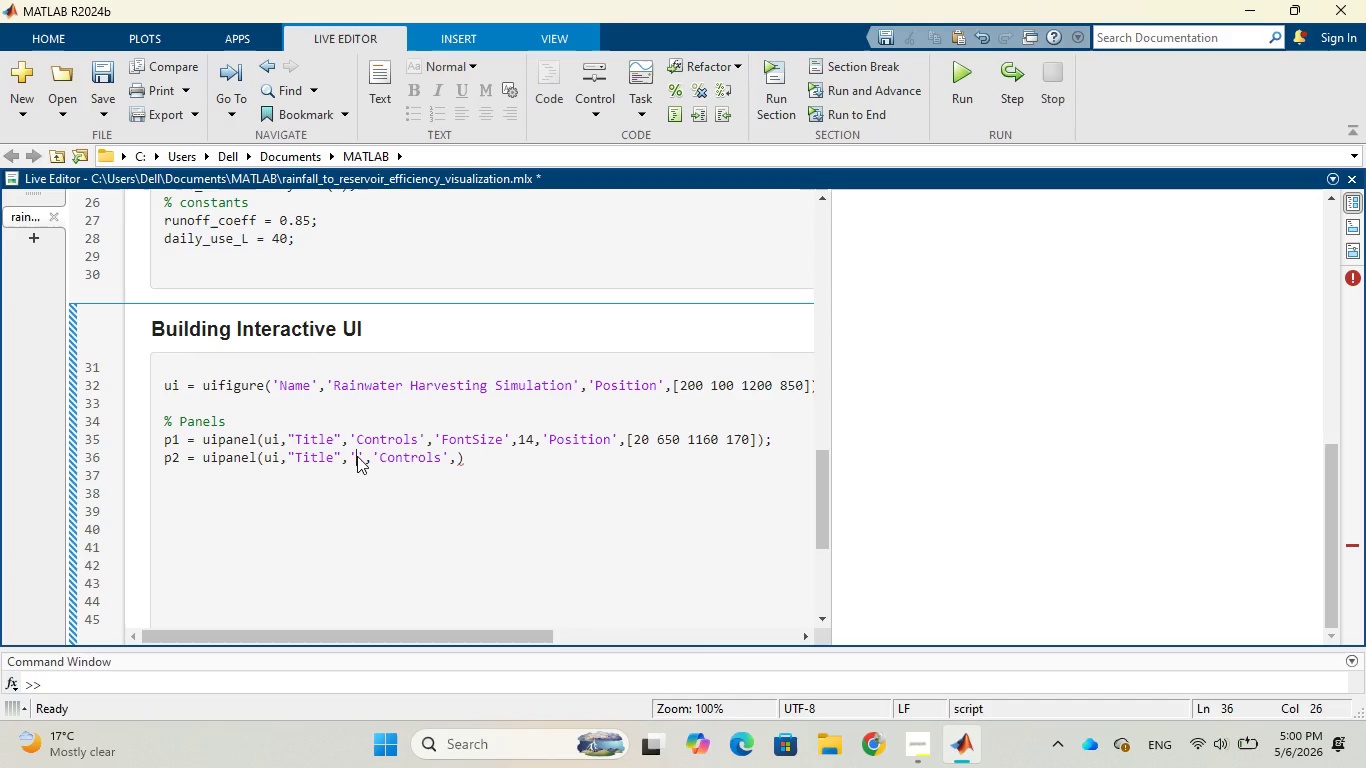 
type(Rainwater HAR)
key(Backspace)
key(Backspace)
type(ae)
key(Backspace)
type(rvesting Plots)
 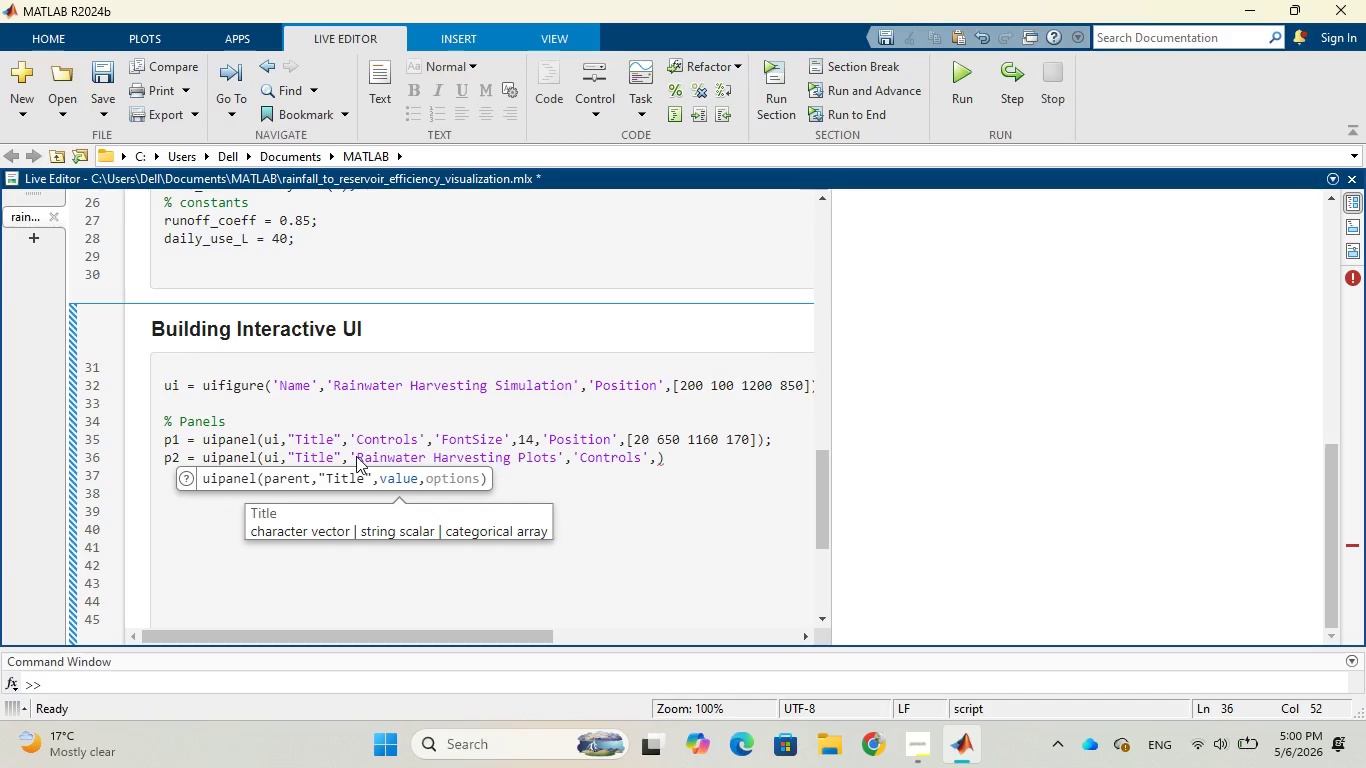 
wait(8.38)
 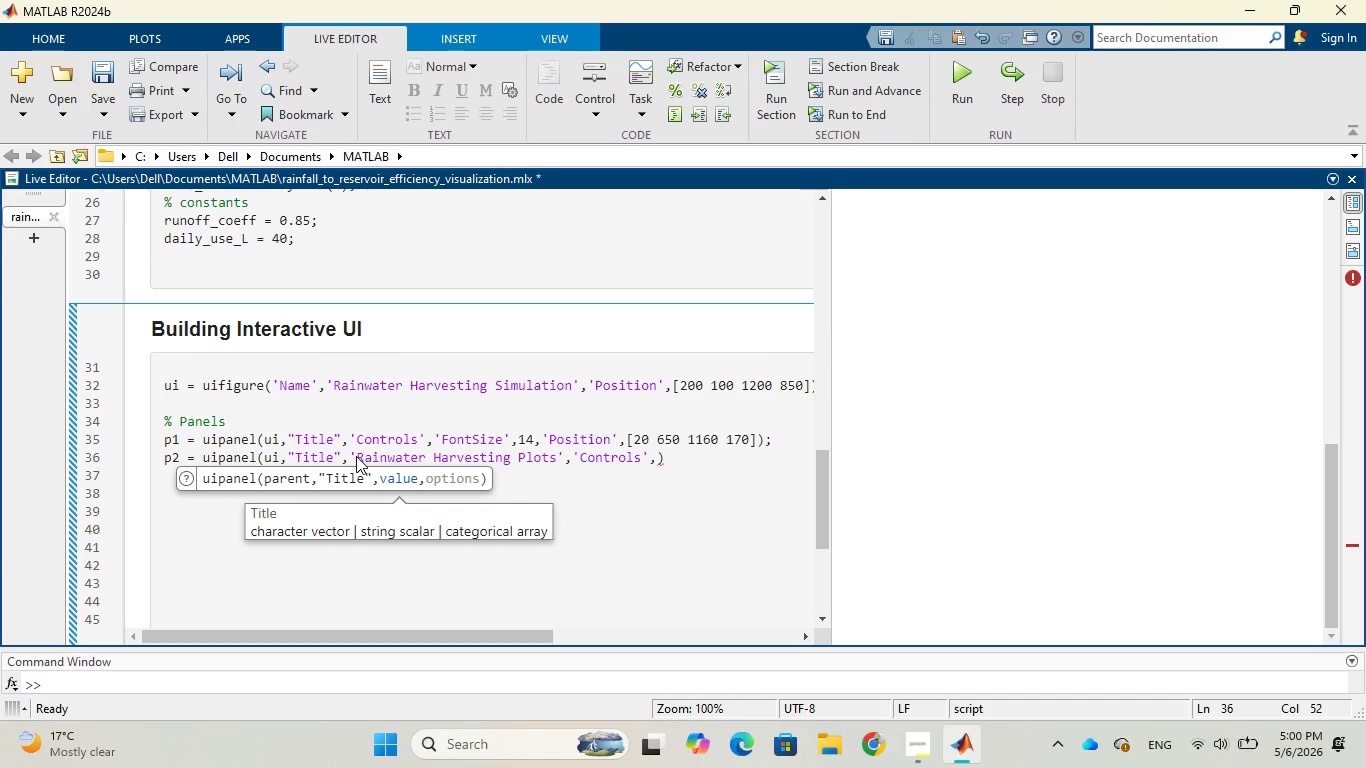 
left_click([653, 461])
 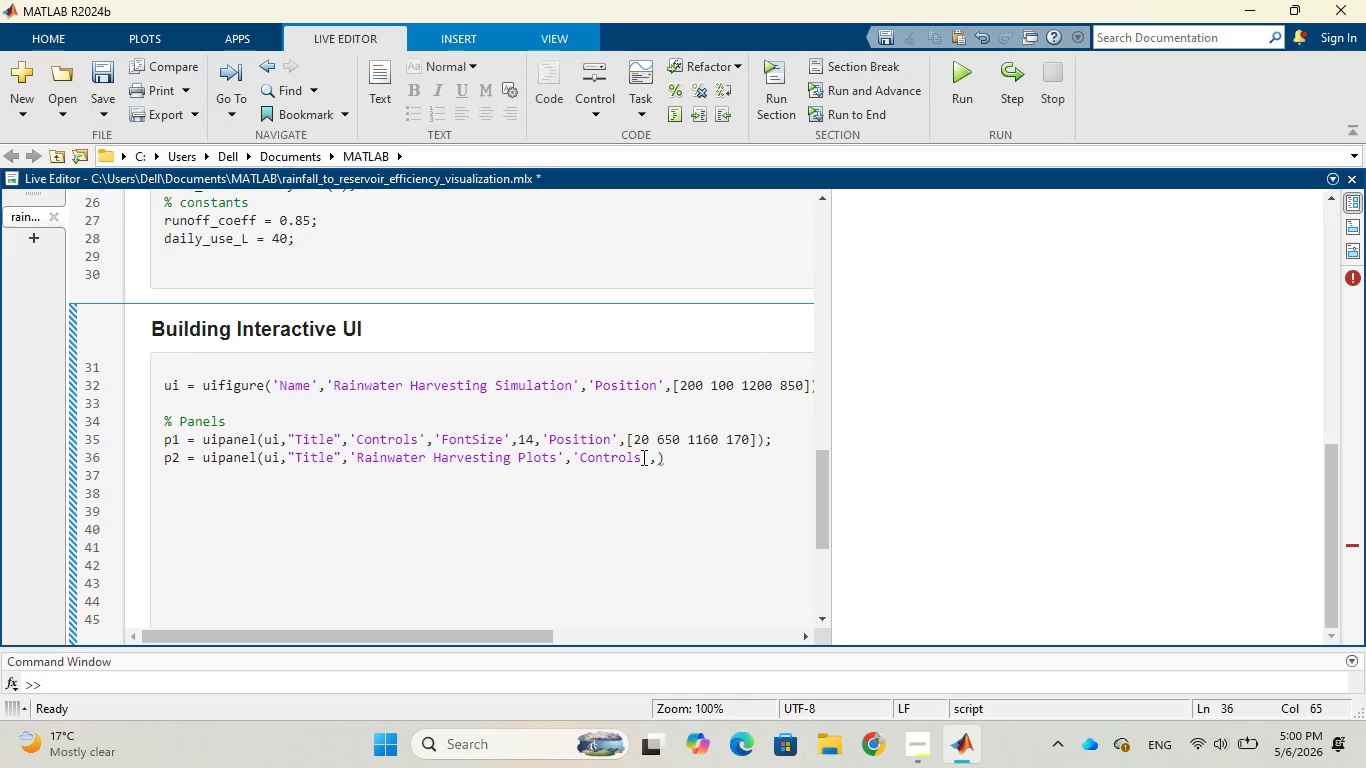 
left_click([641, 458])
 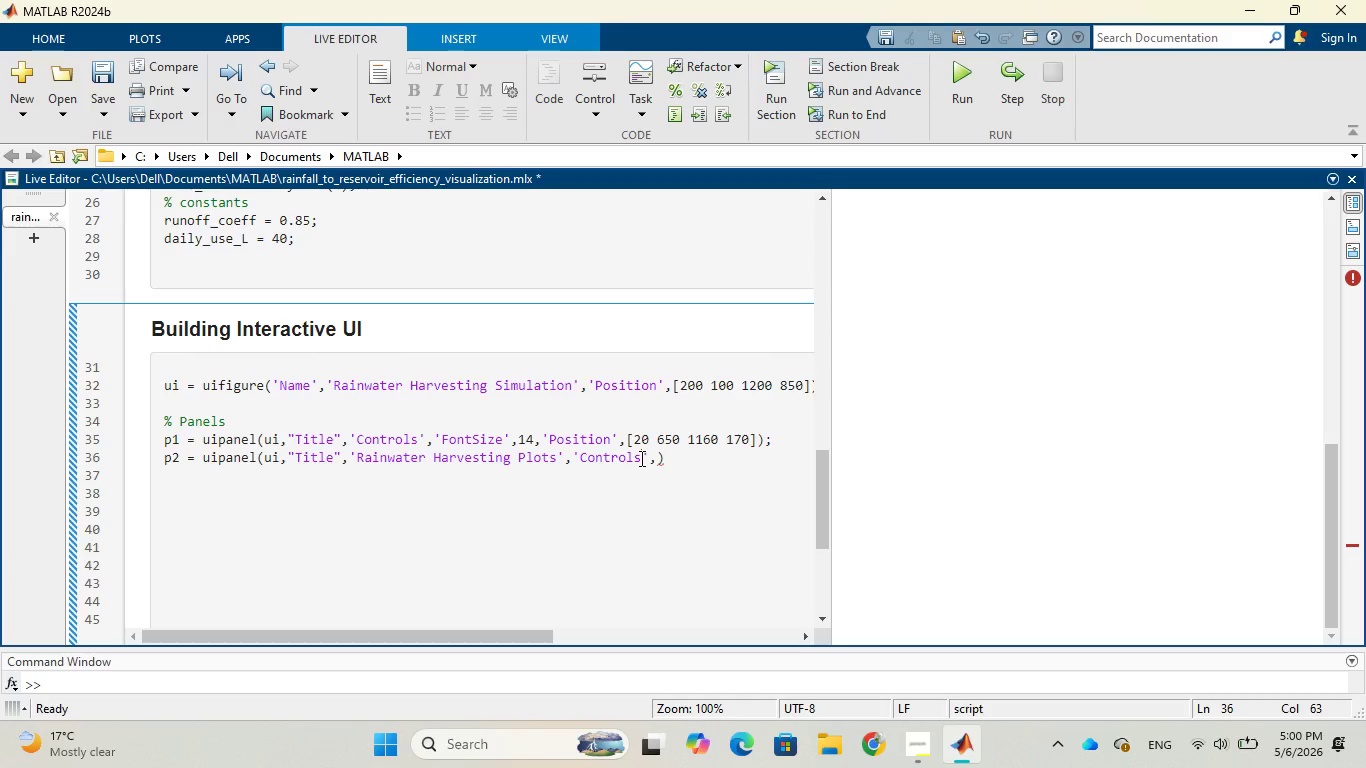 
key(Backspace)
 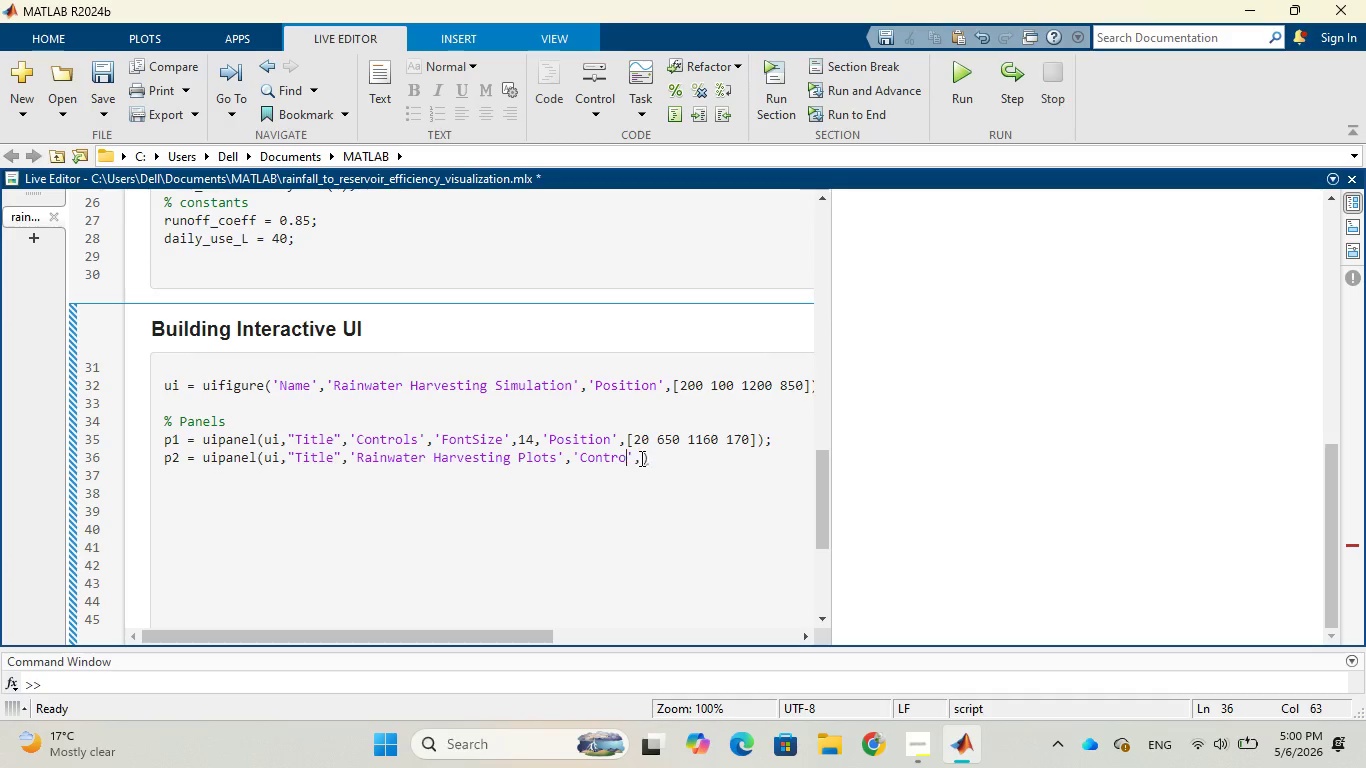 
key(Backspace)
 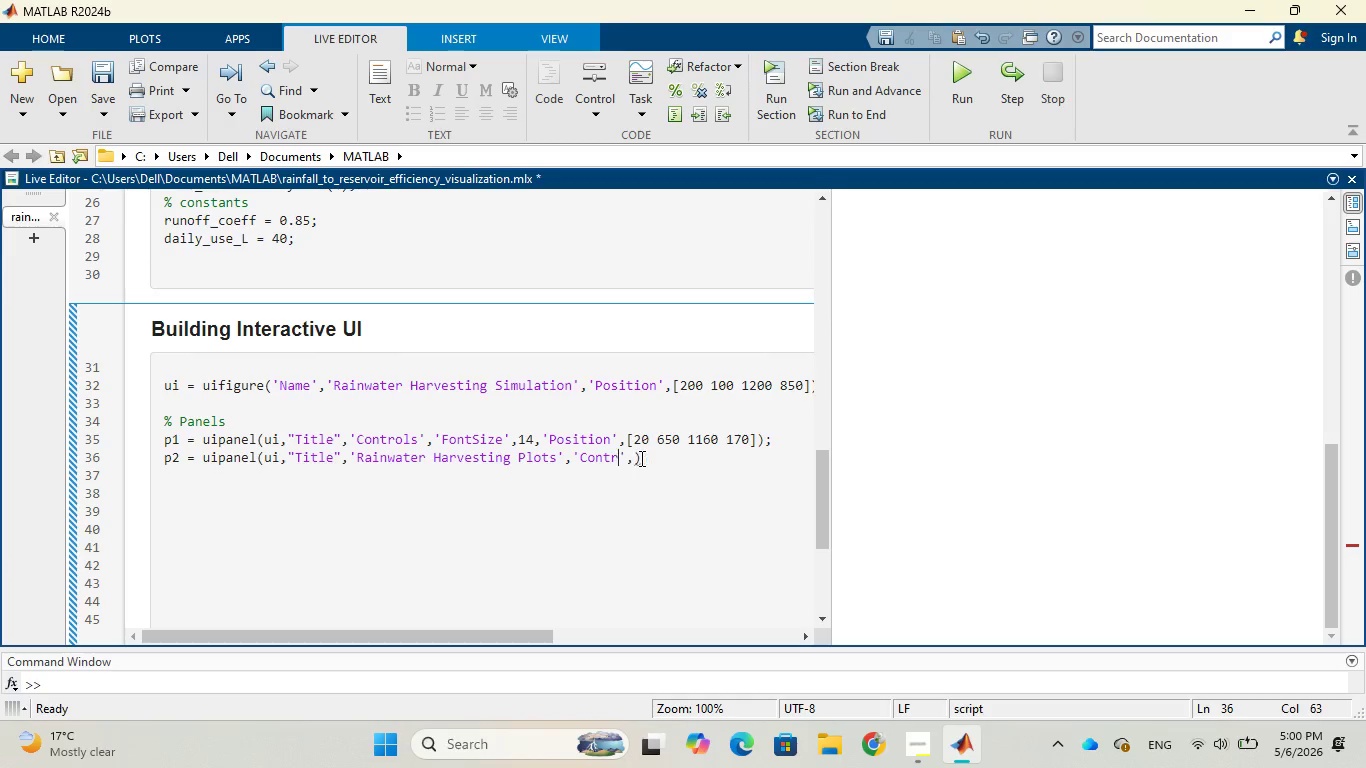 
key(Backspace)
 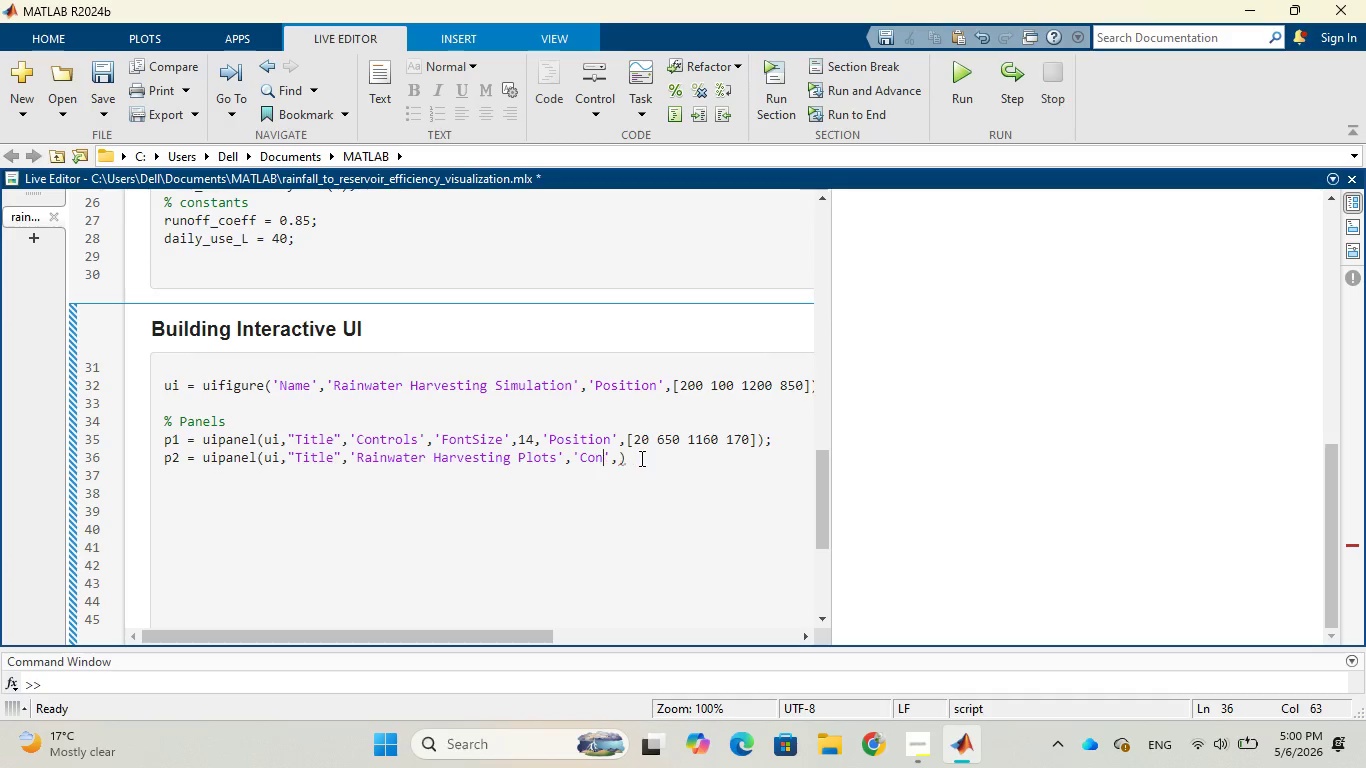 
key(Backspace)
 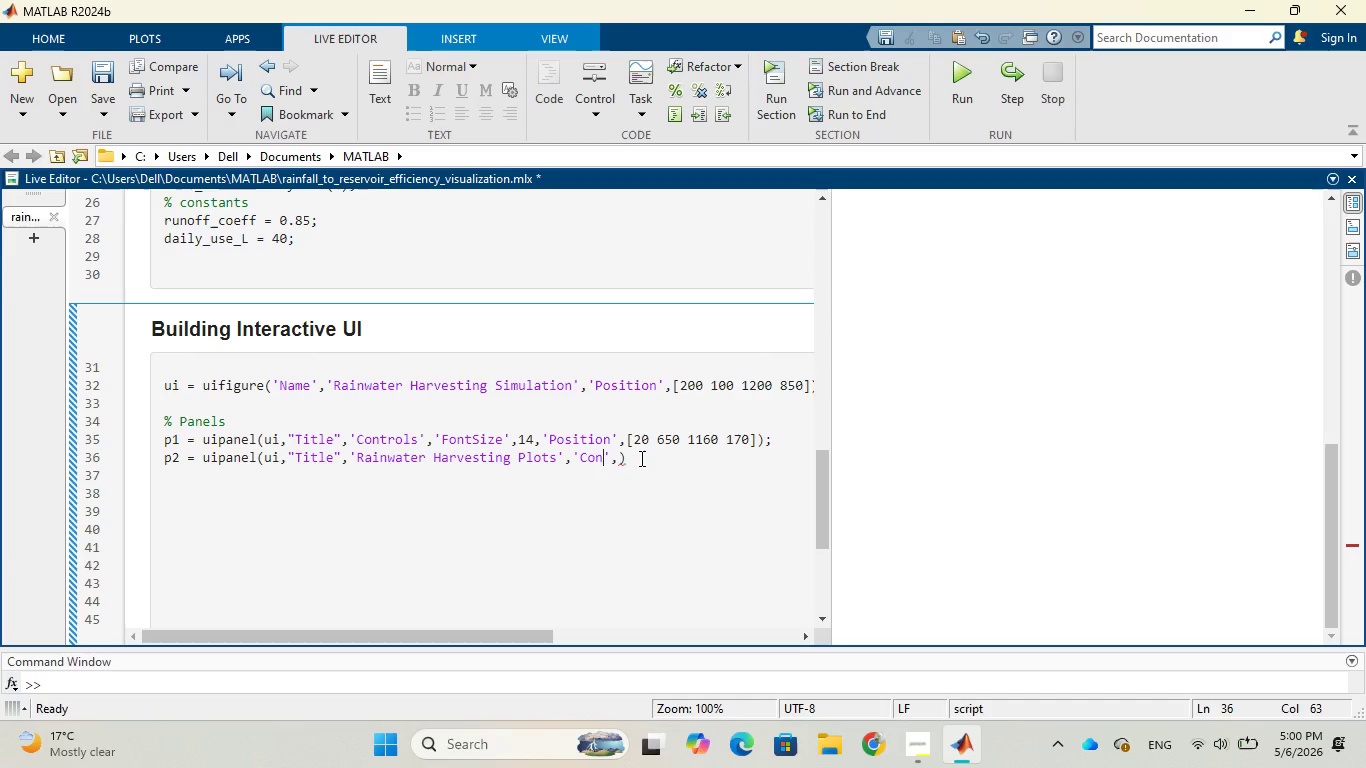 
key(Backspace)
 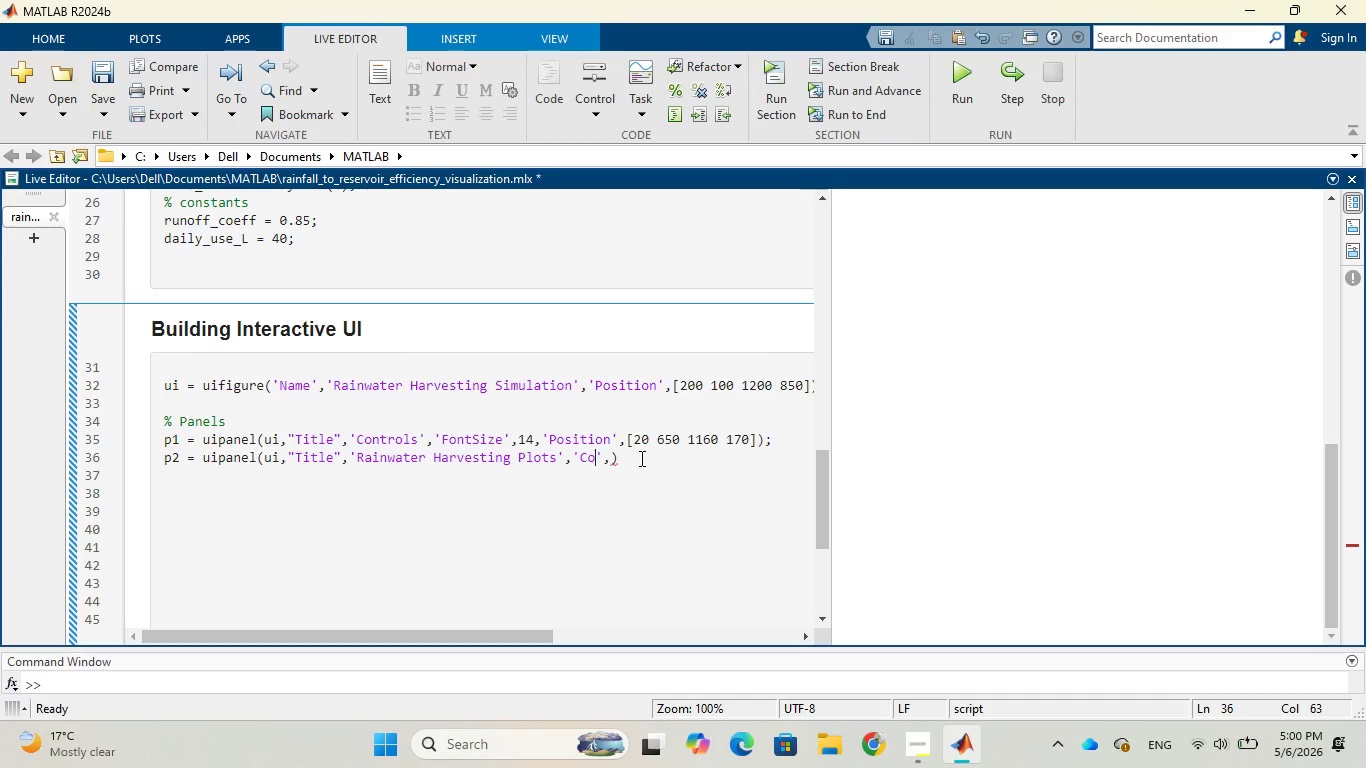 
key(Backspace)
 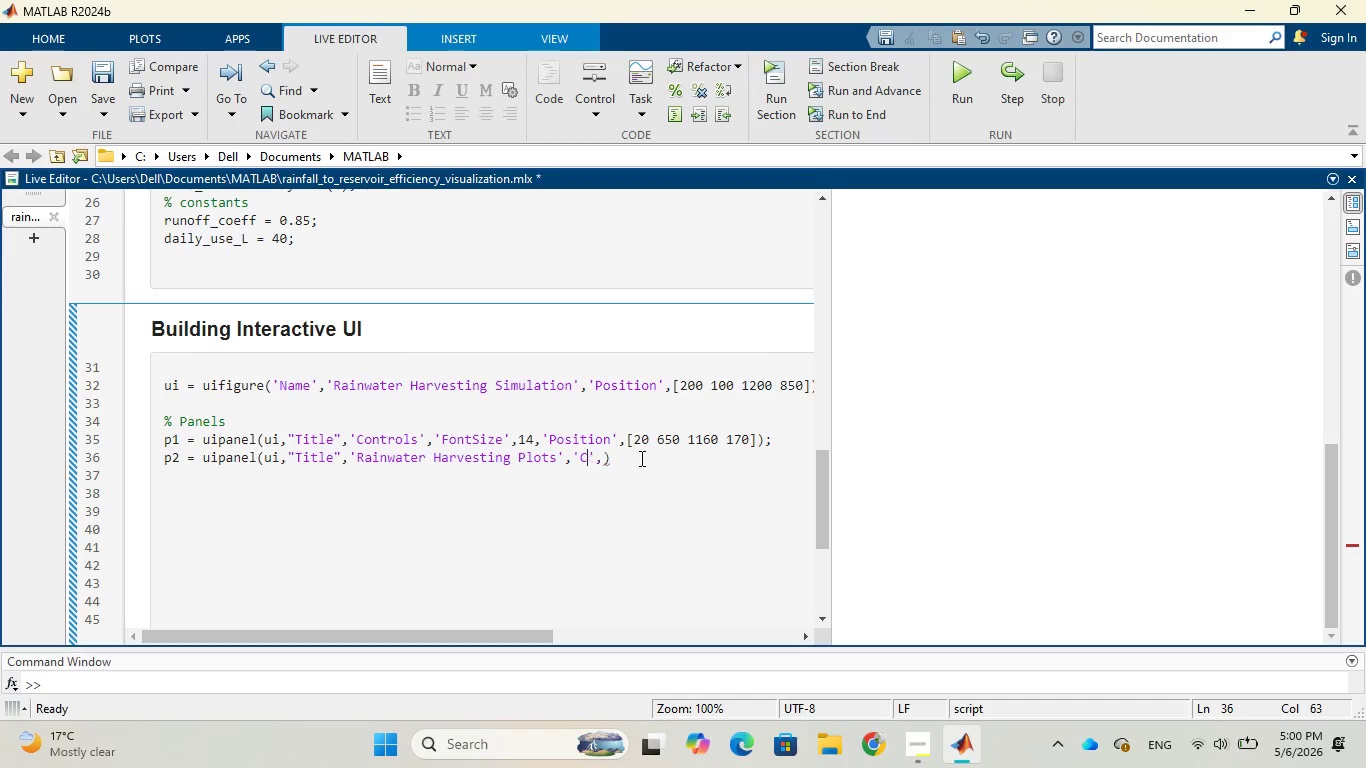 
key(Backspace)
 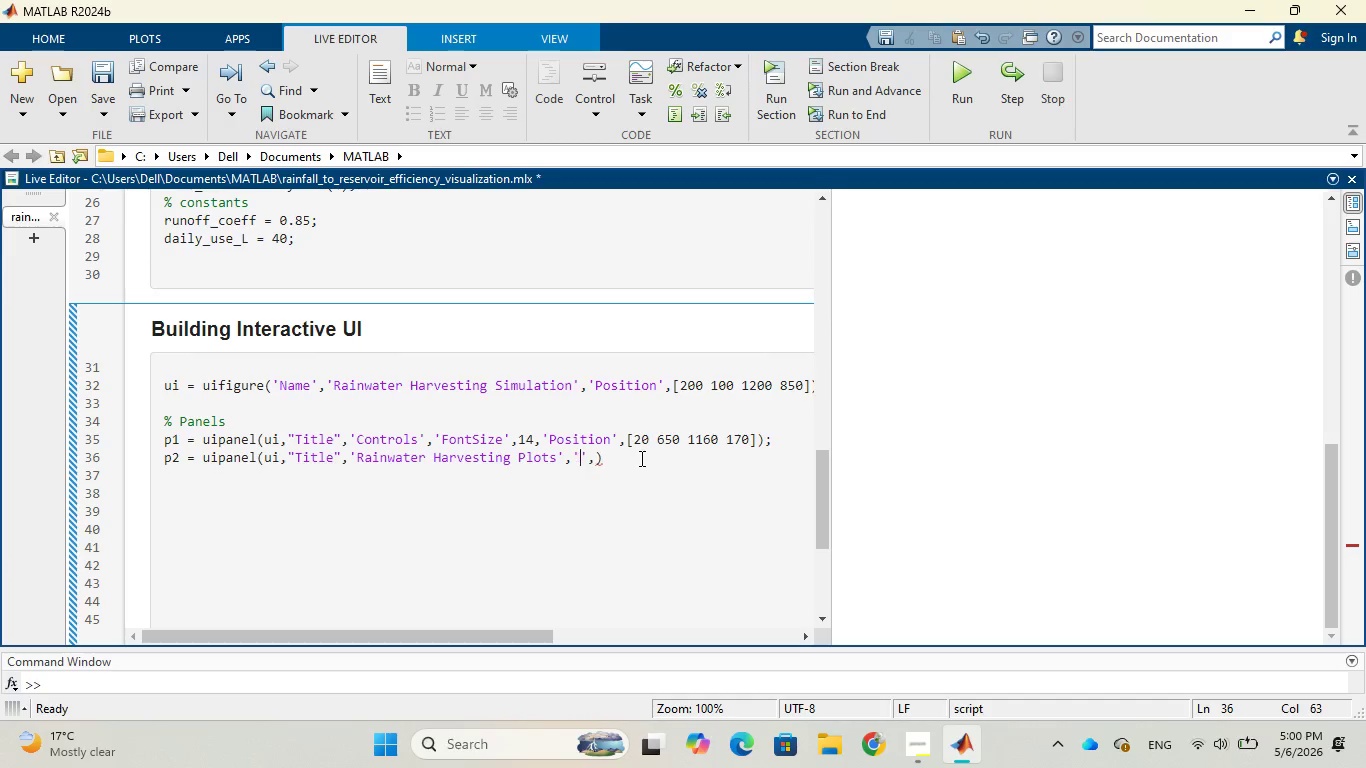 
key(Backspace)
 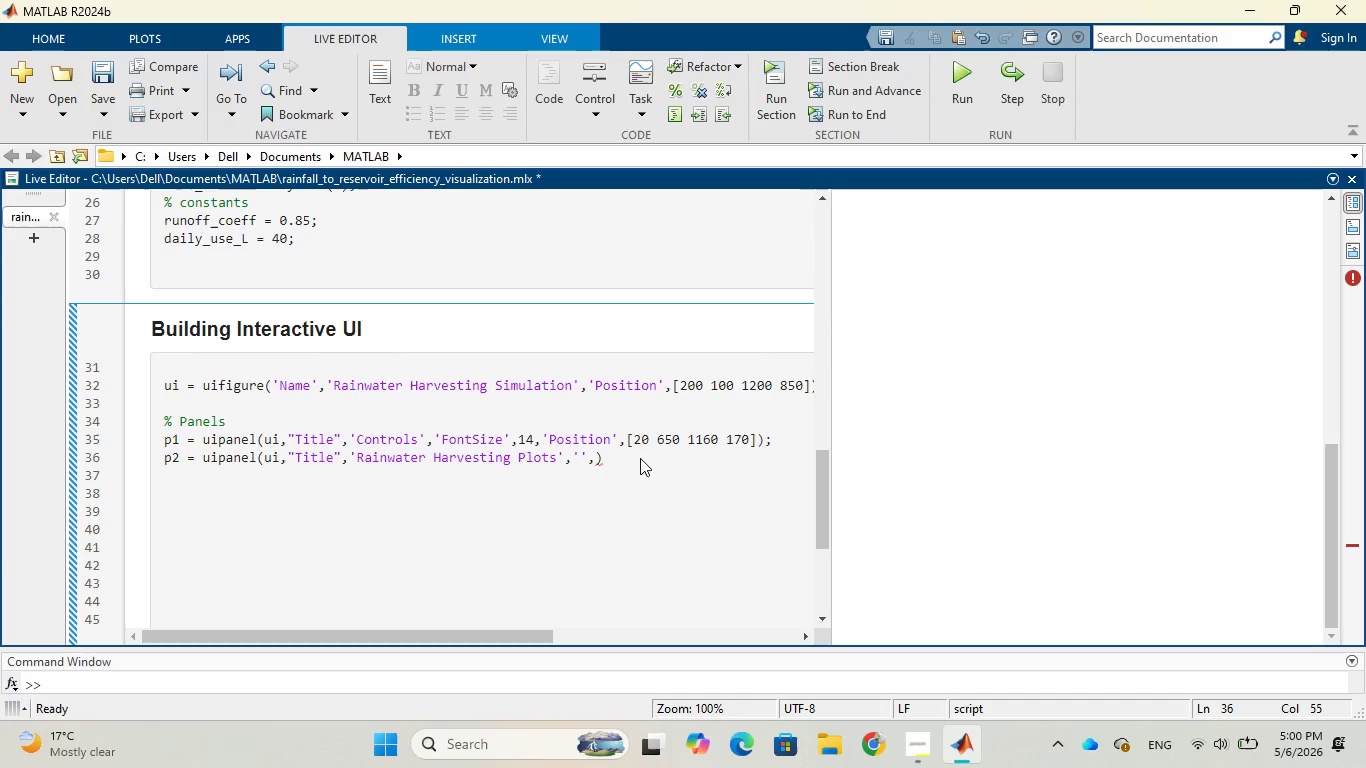 
key(CapsLock)
 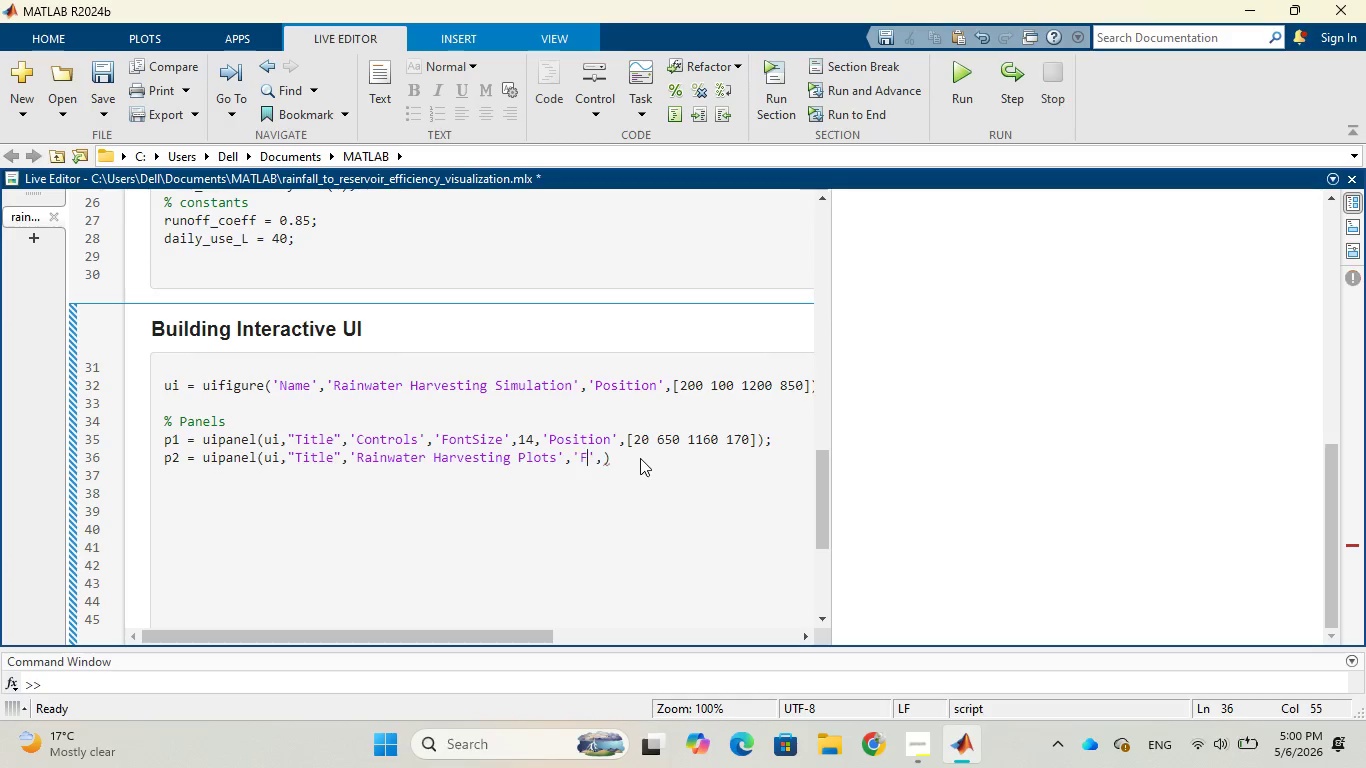 
key(F)
 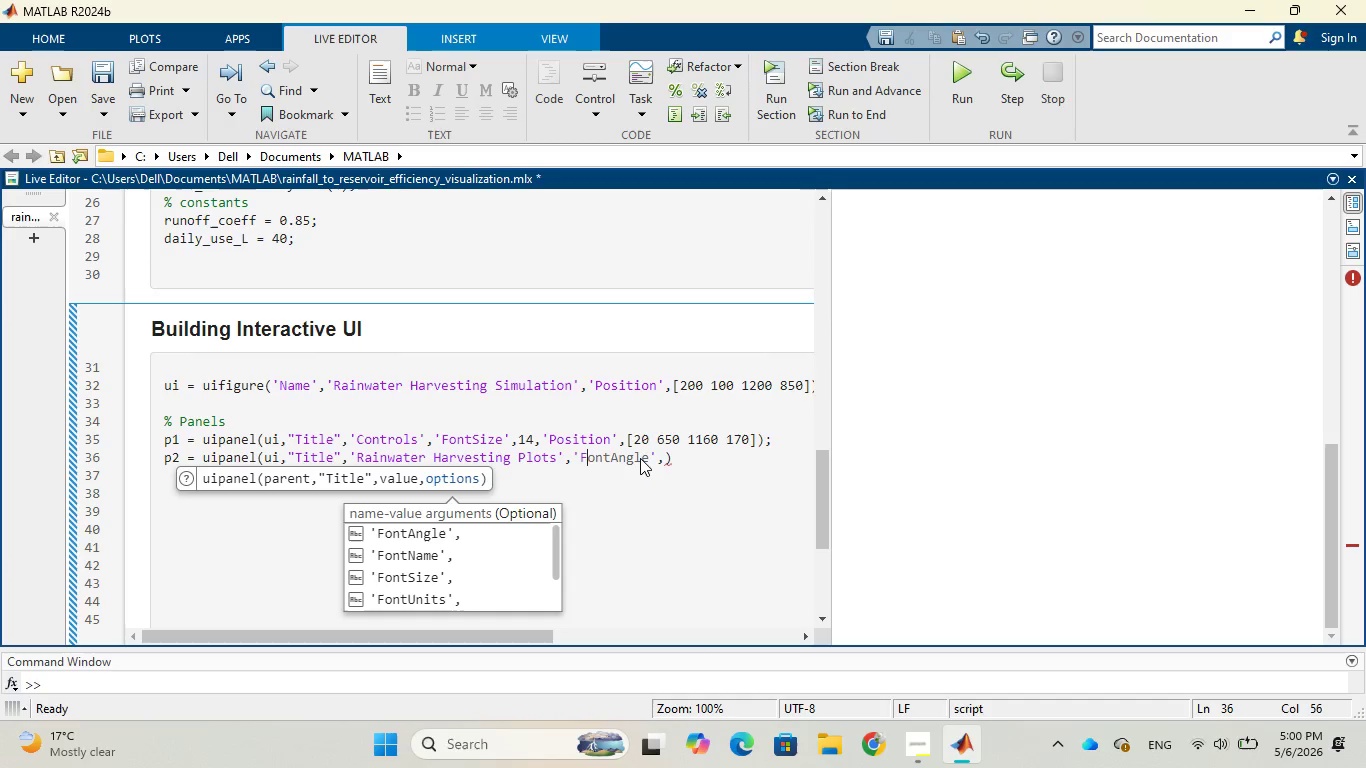 
key(CapsLock)
 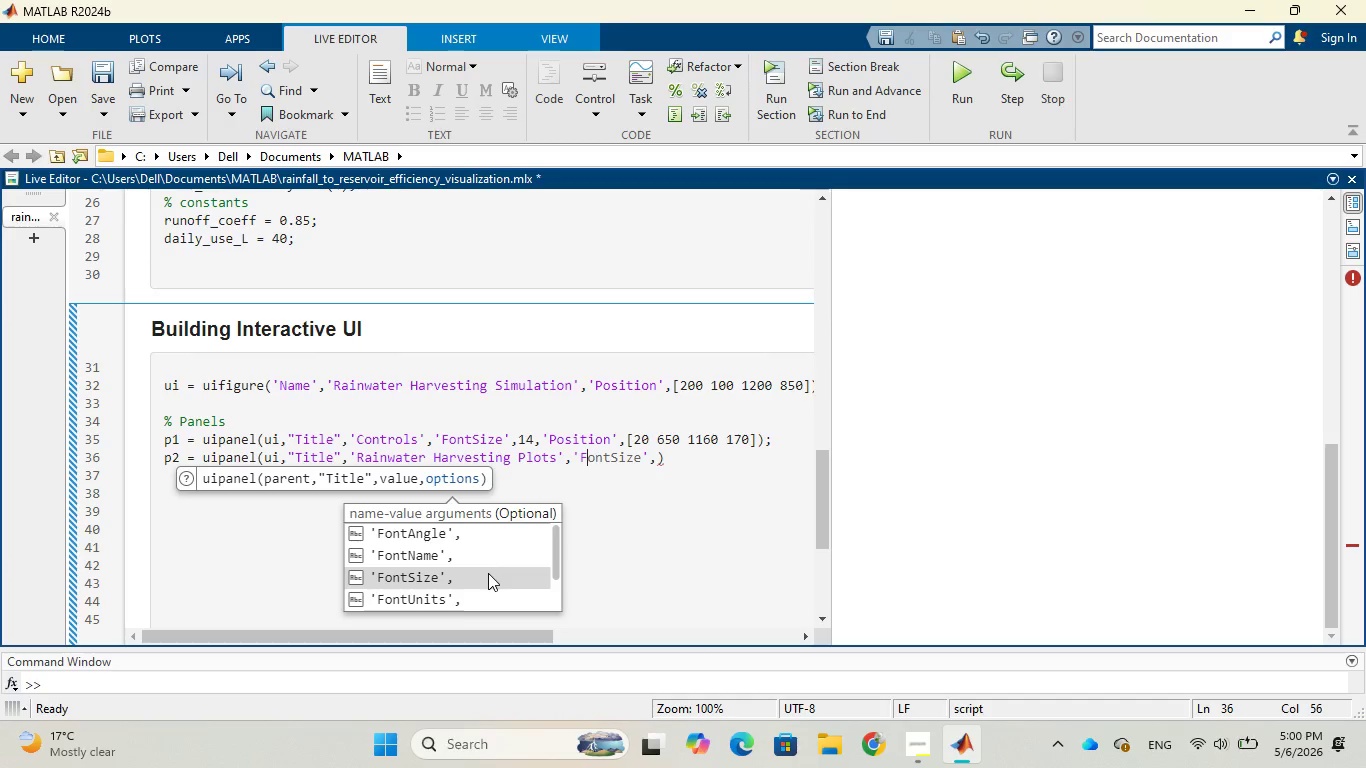 
left_click([488, 573])
 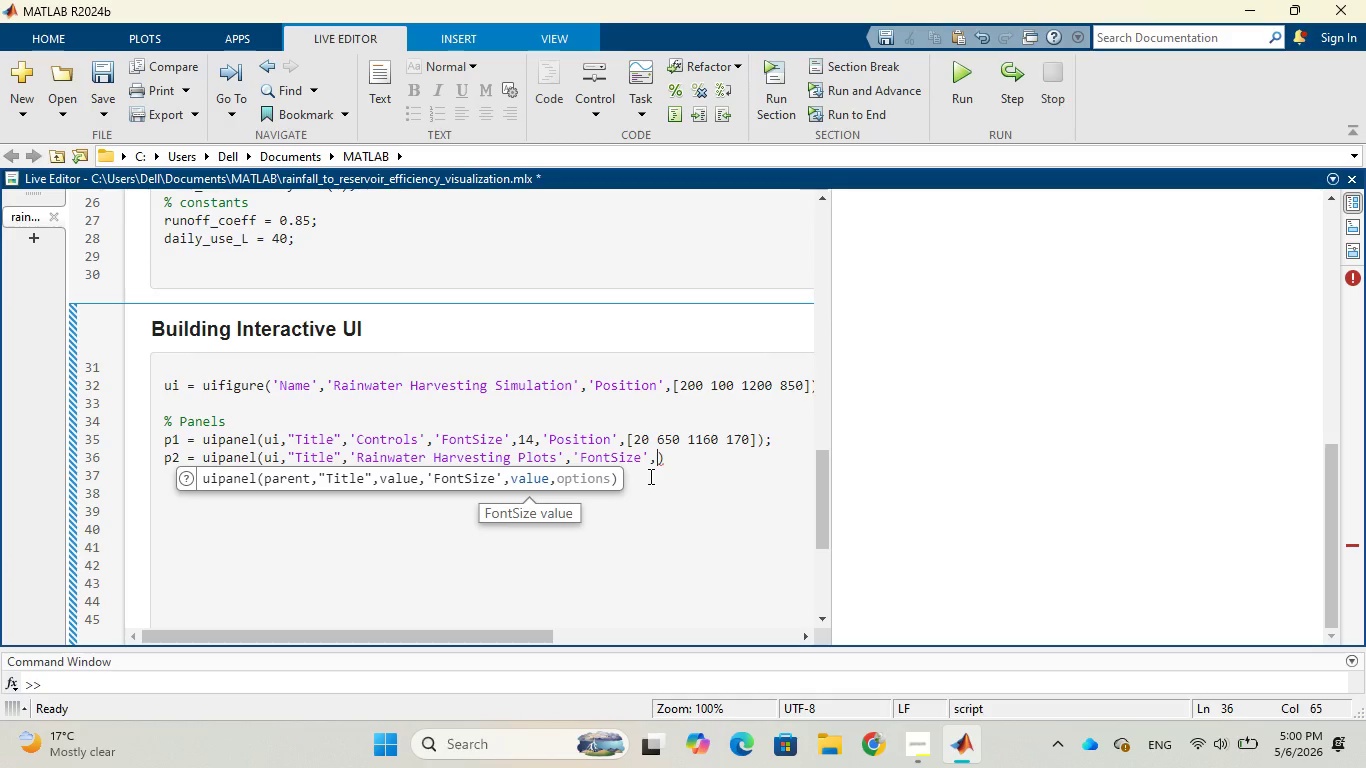 
type(14,)
 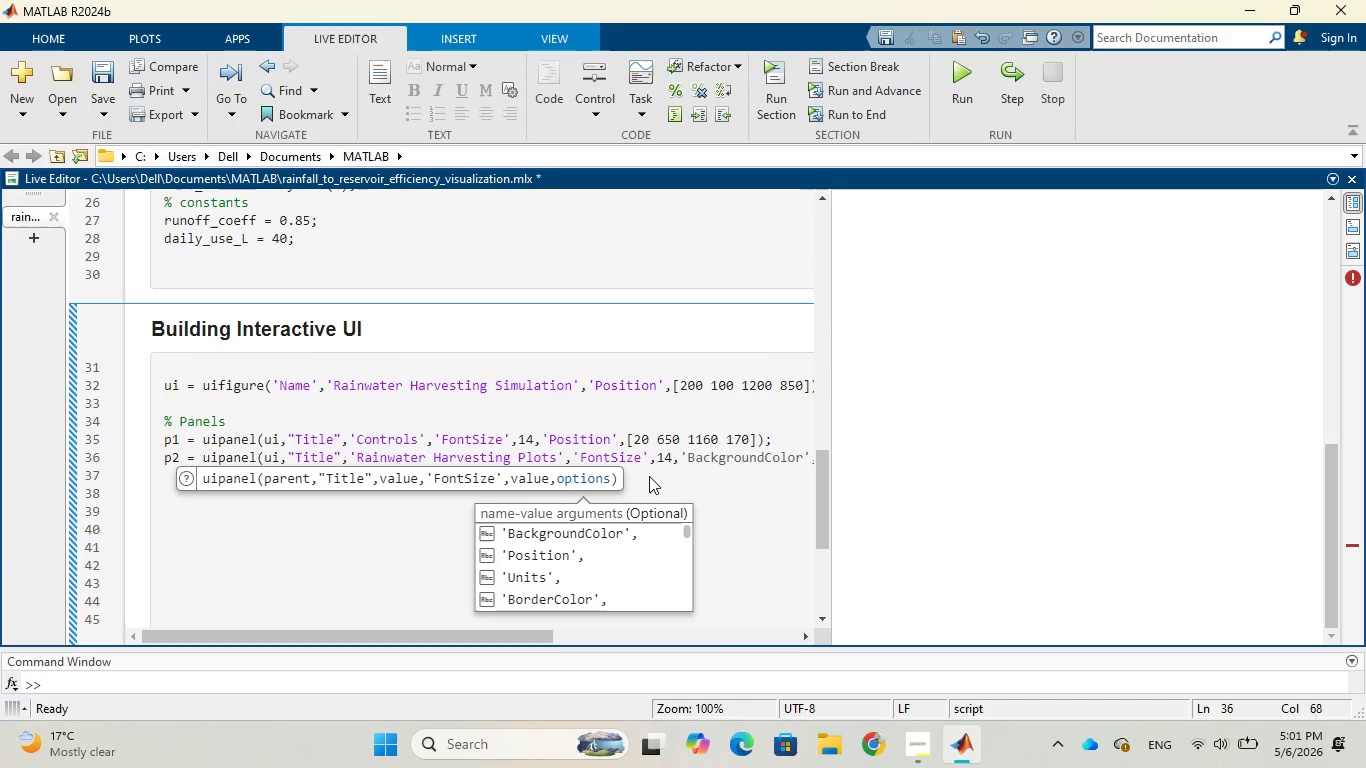 
wait(8.34)
 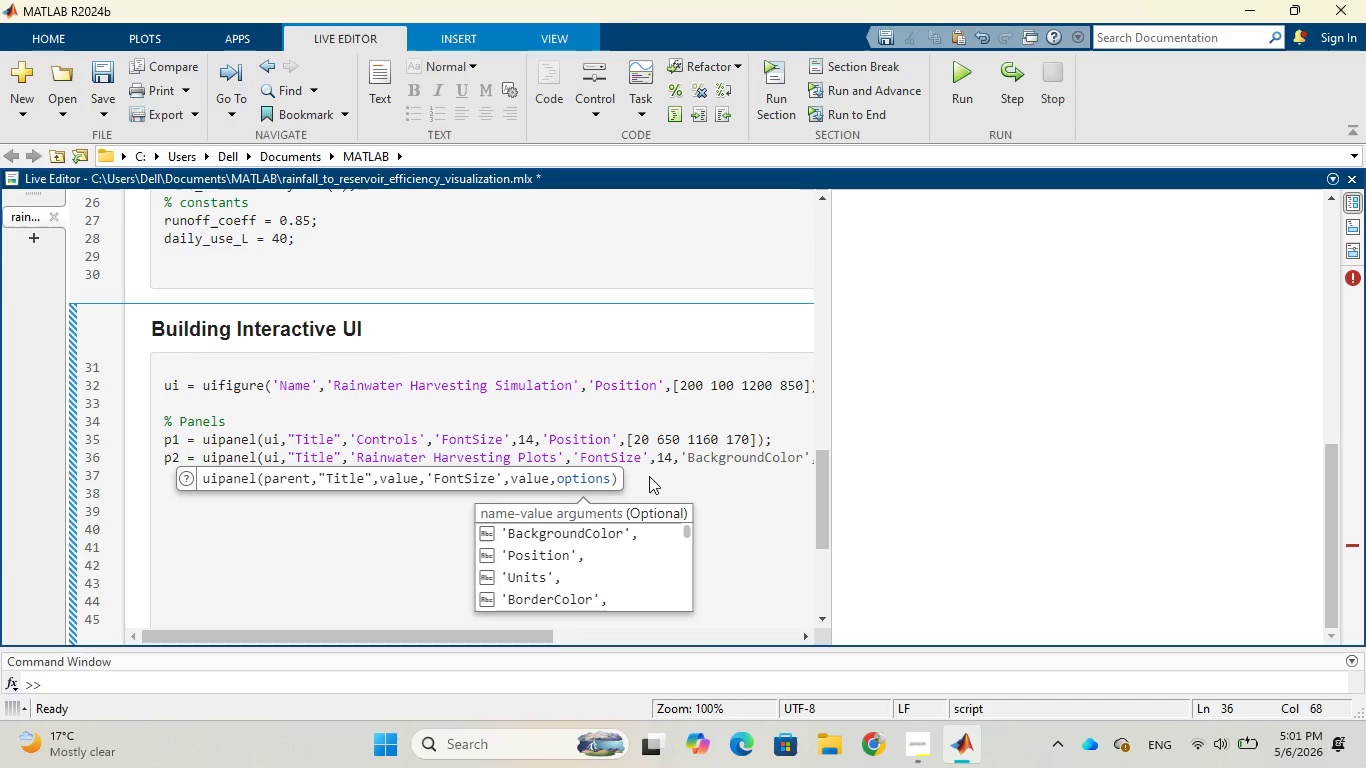 
left_click([625, 552])
 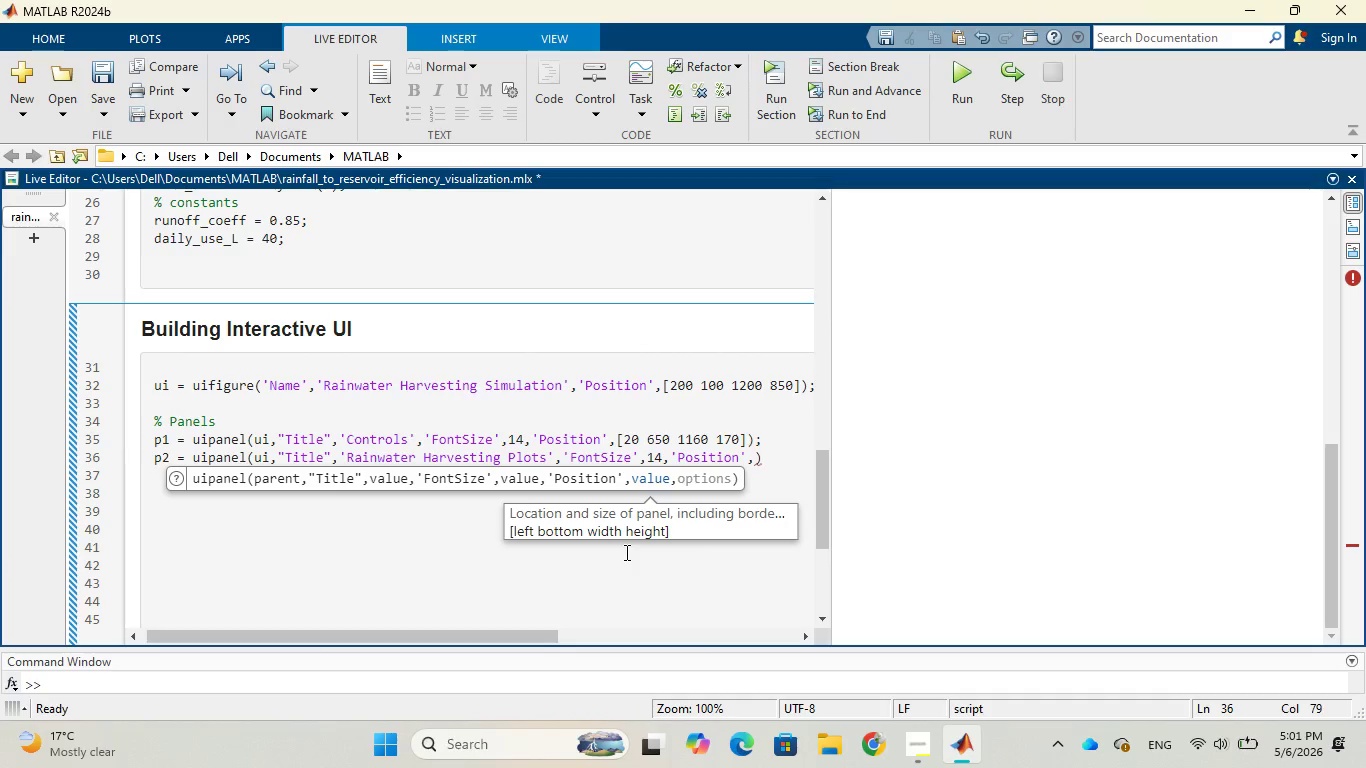 
wait(11.94)
 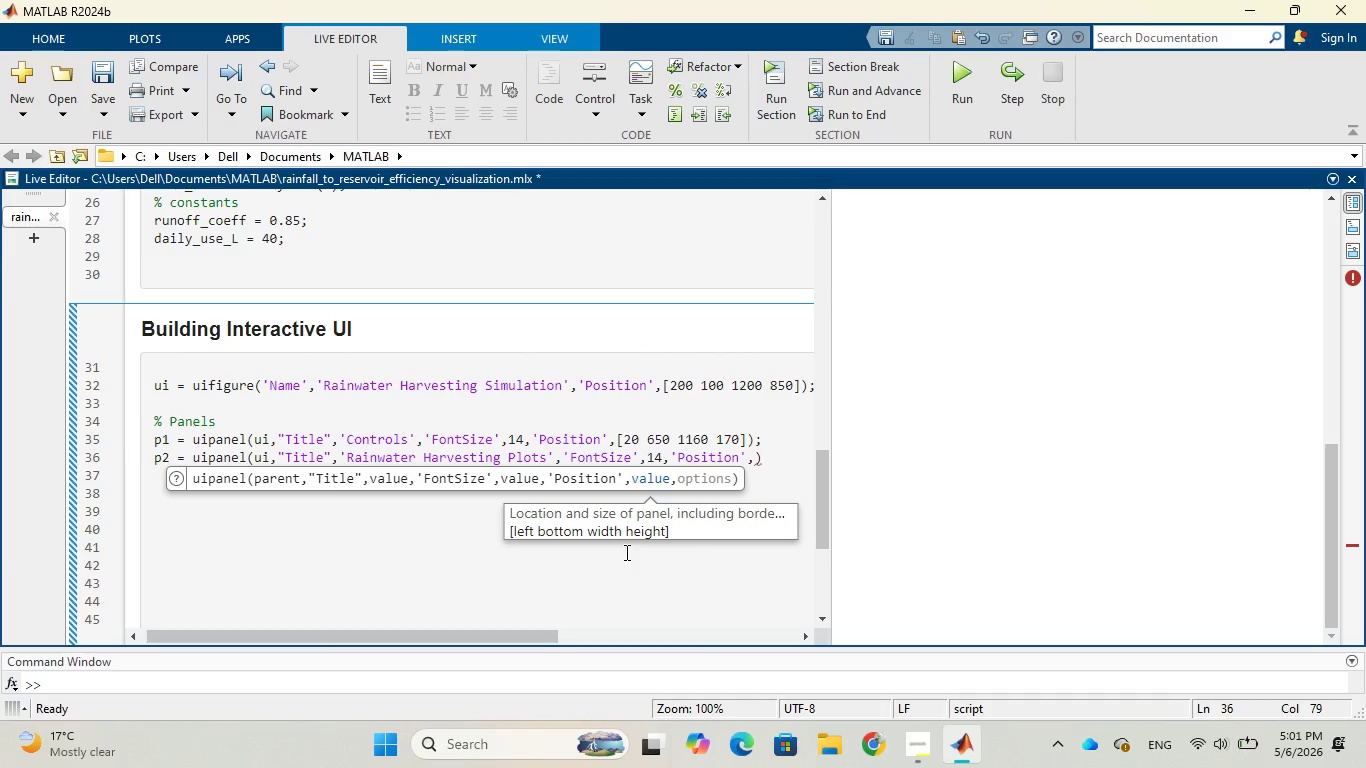 
key(BracketLeft)
 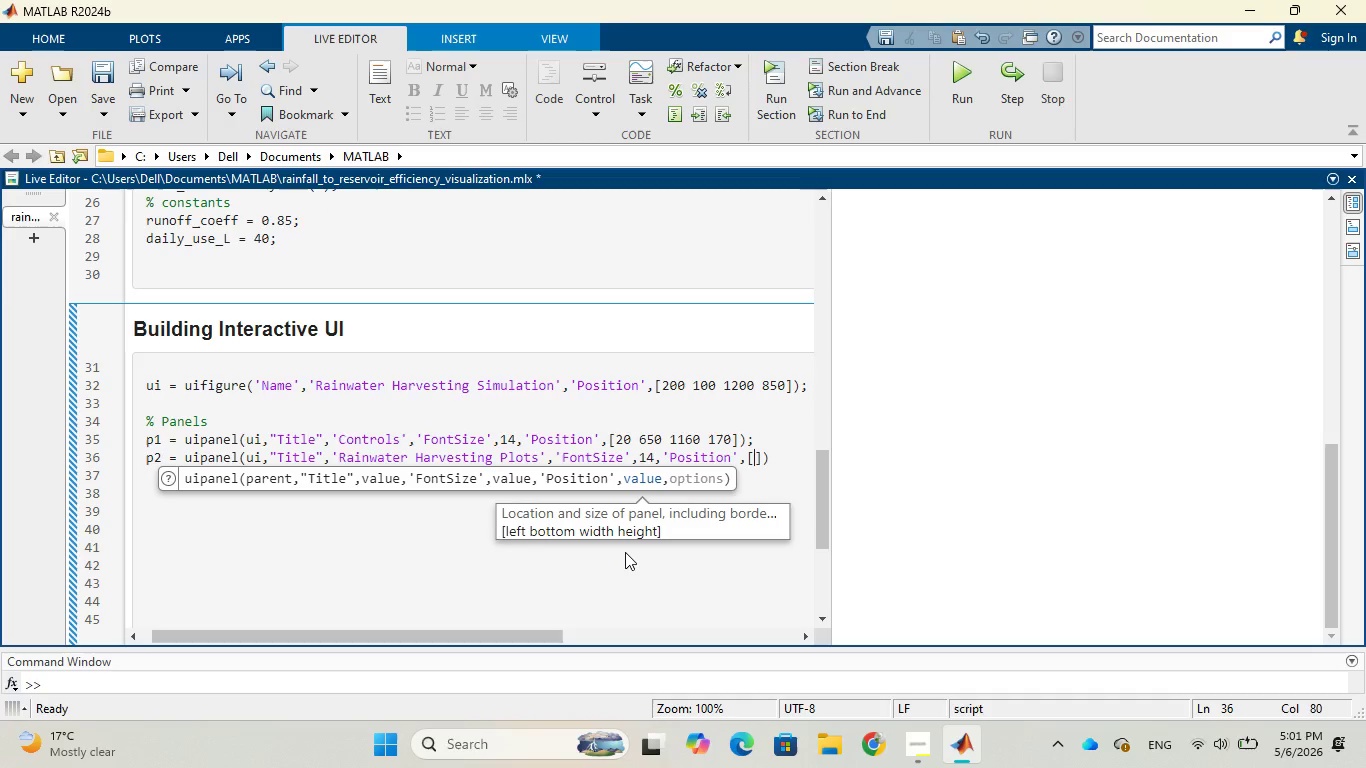 
type(20 20)
 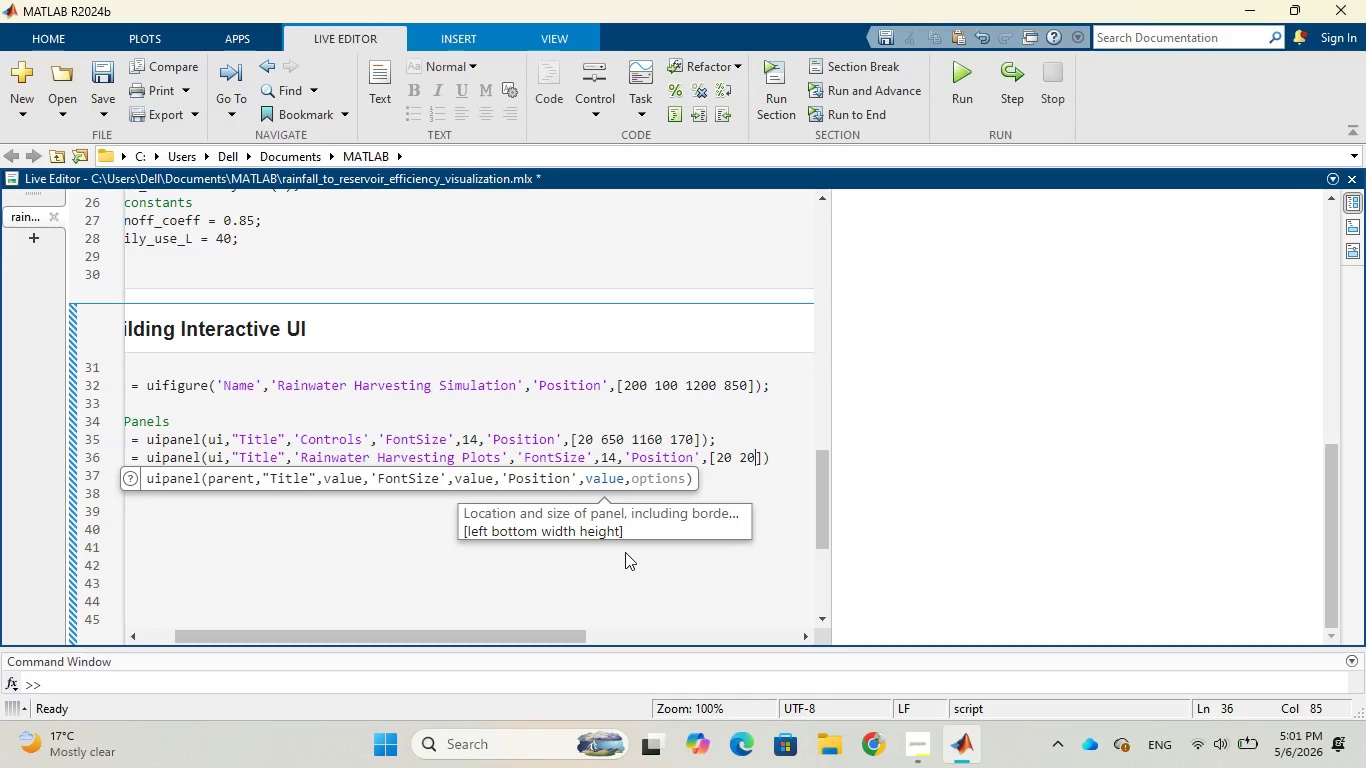 
type( 1160 620)
 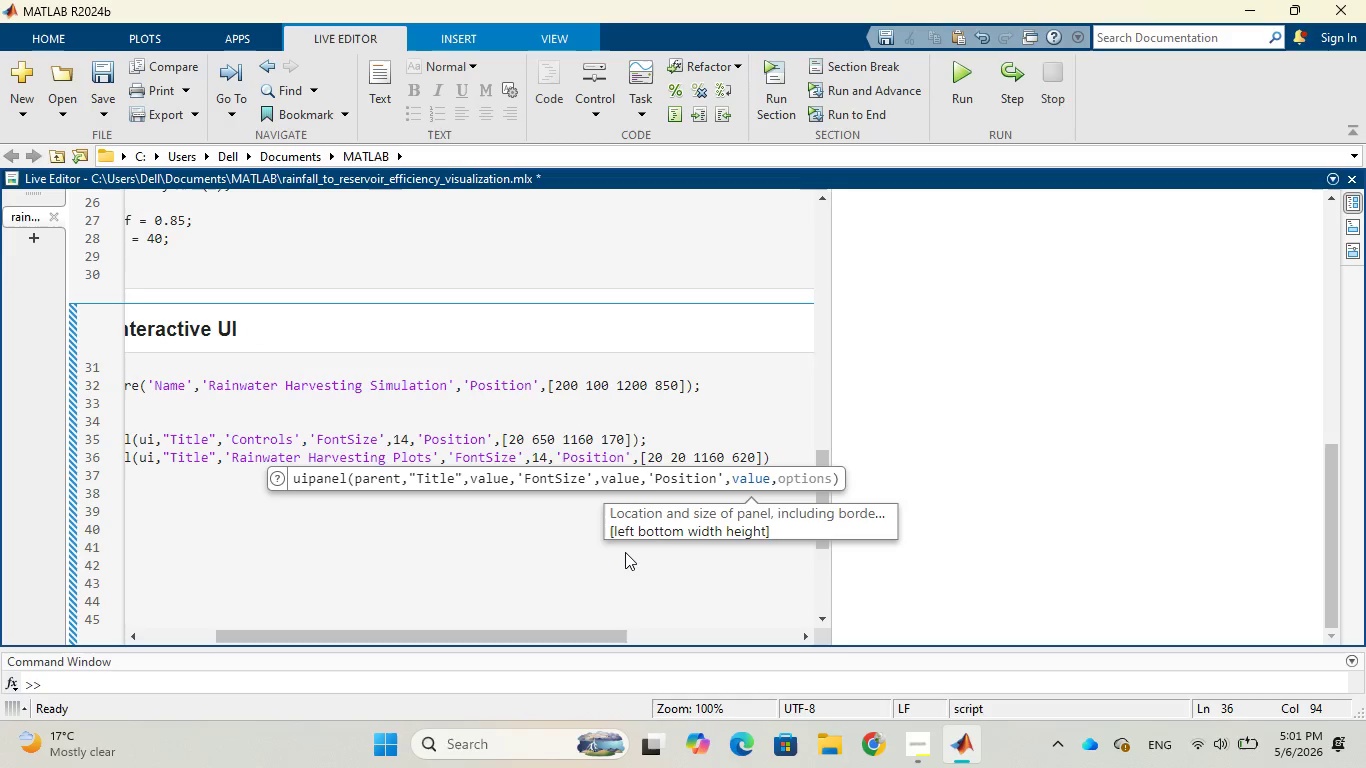 
key(ArrowRight)
 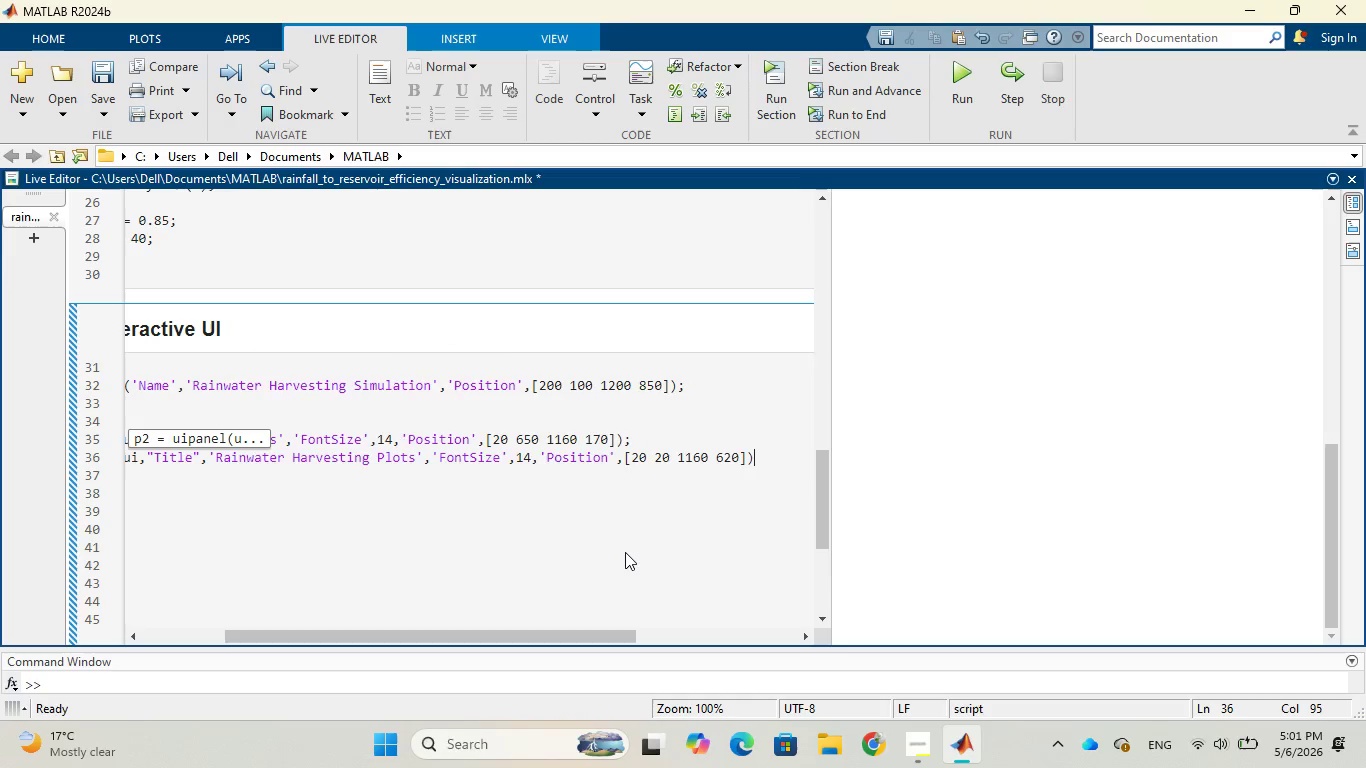 
key(ArrowRight)
 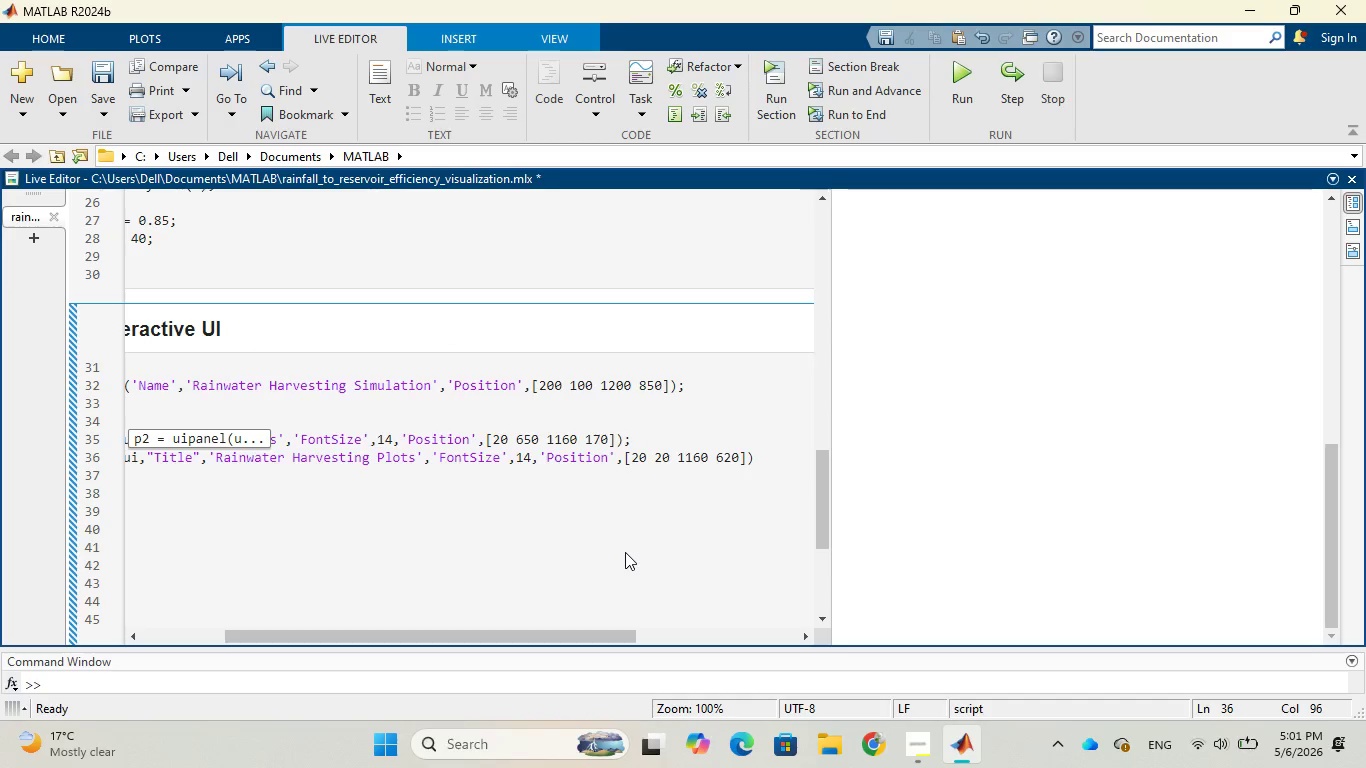 
key(Semicolon)
 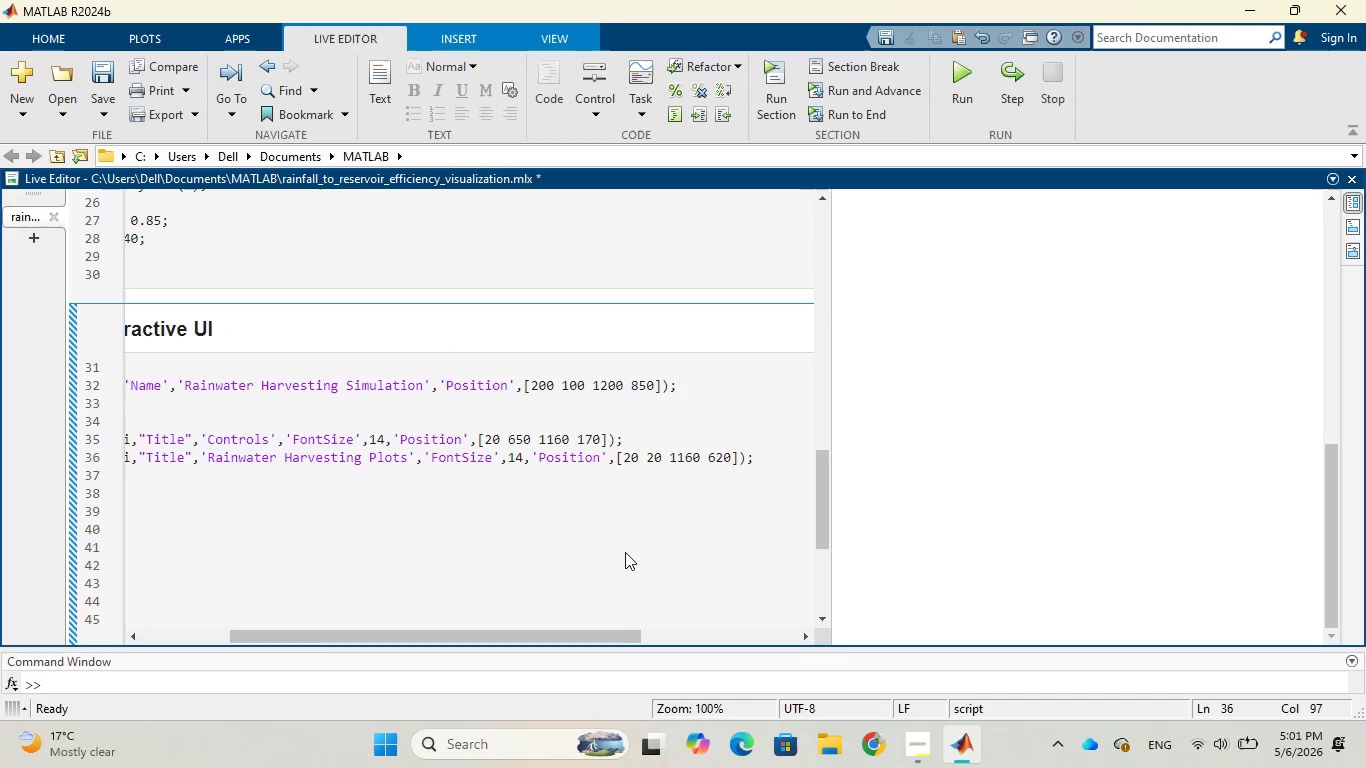 
key(Enter)
 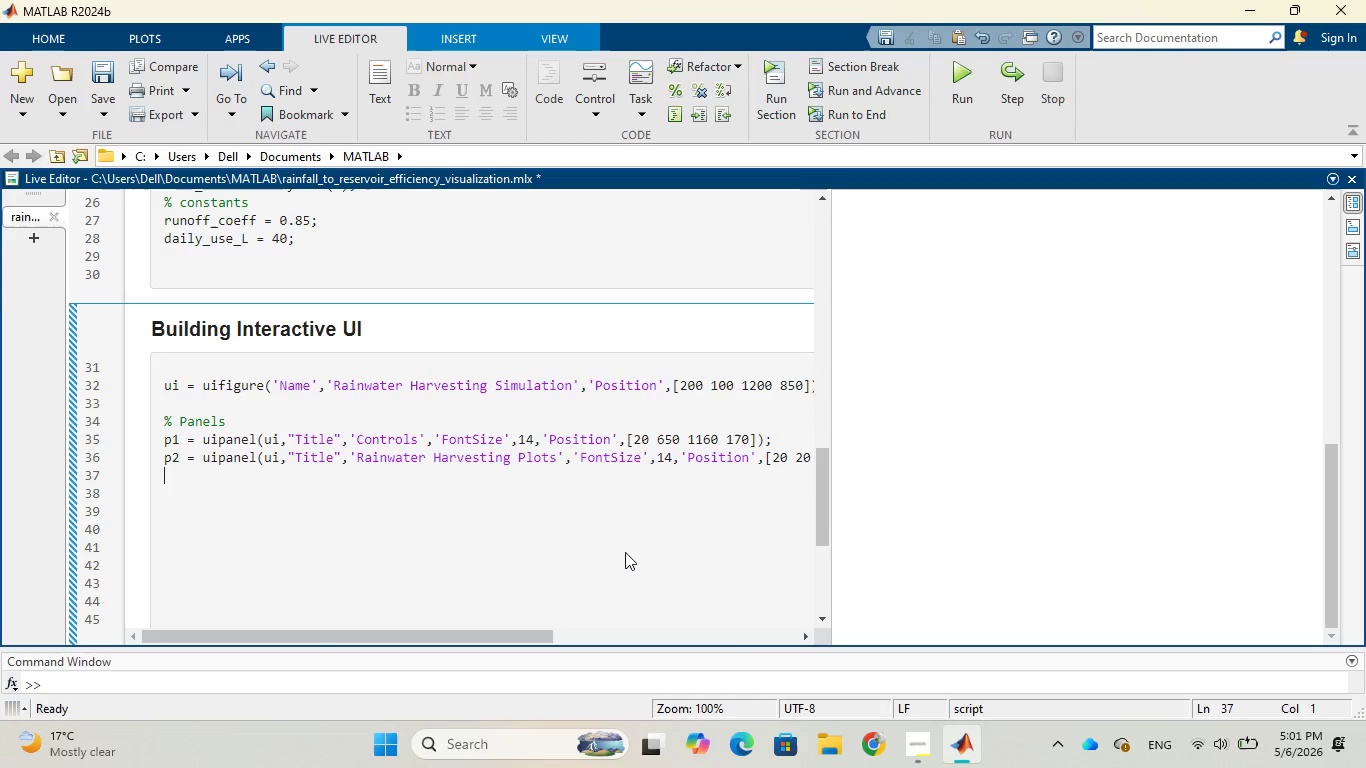 
key(Enter)
 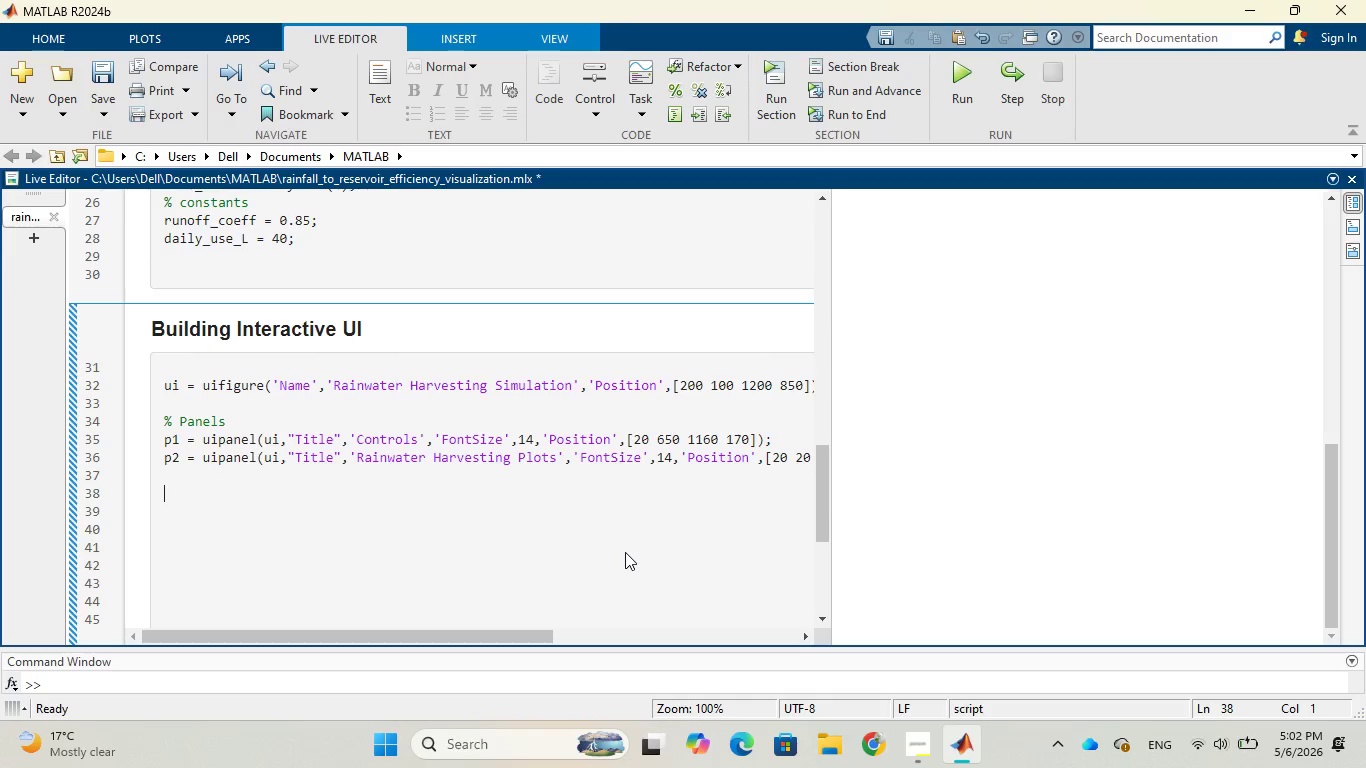 
wait(23.92)
 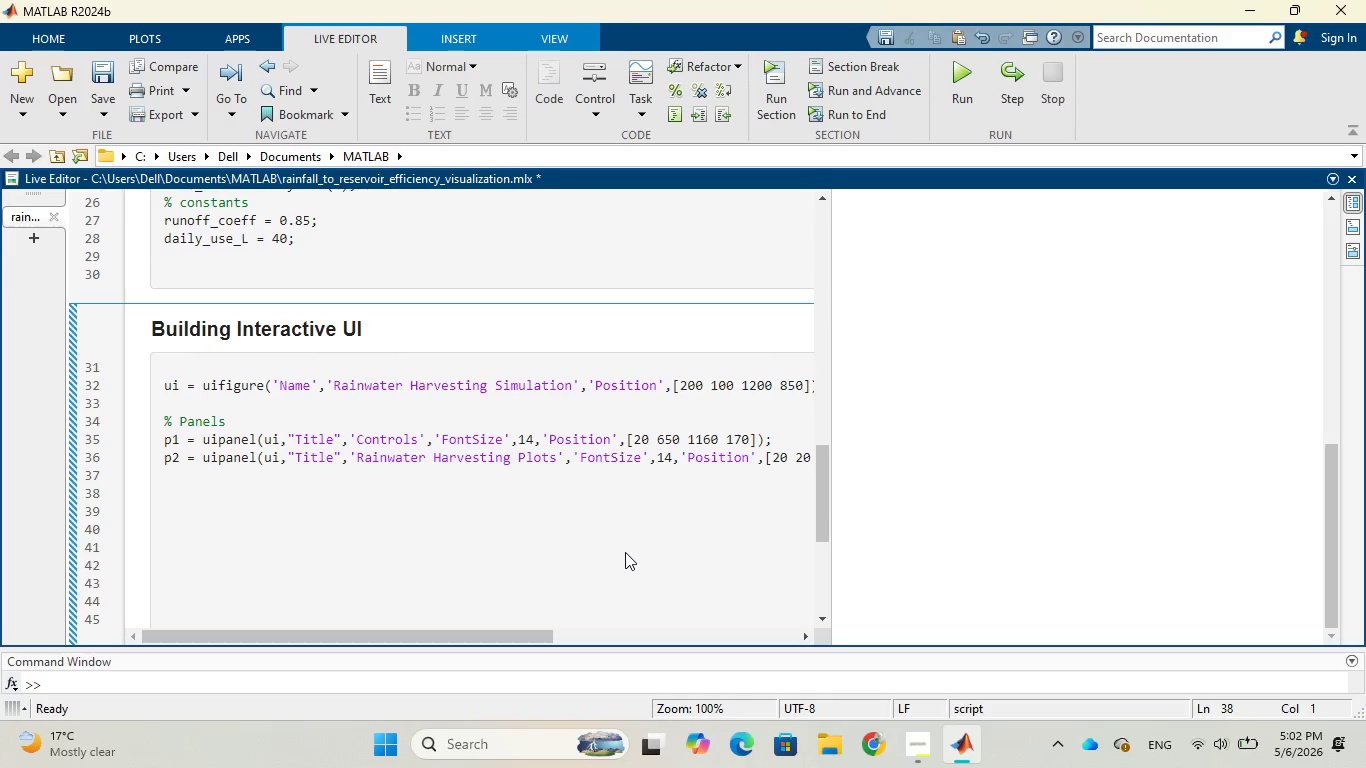 
key(Shift+5)
 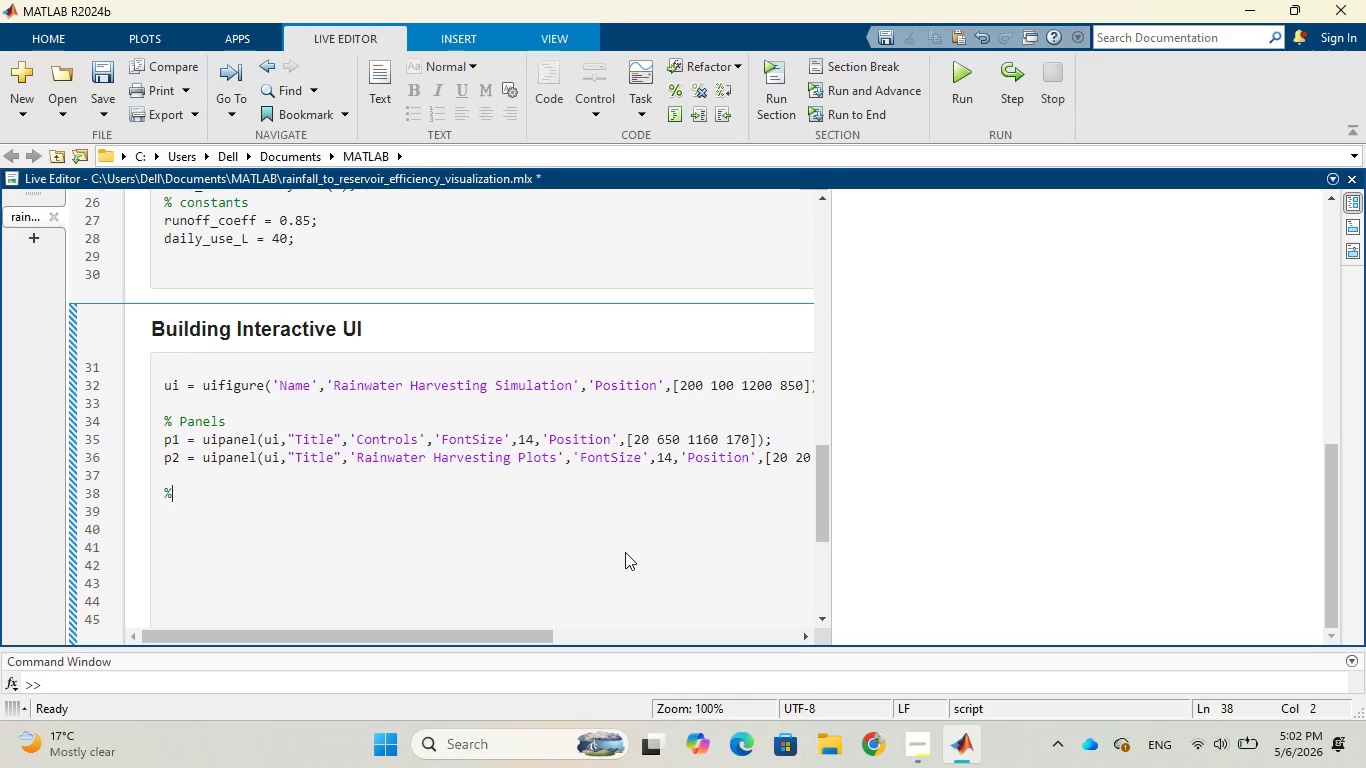 
type( Sliders)
 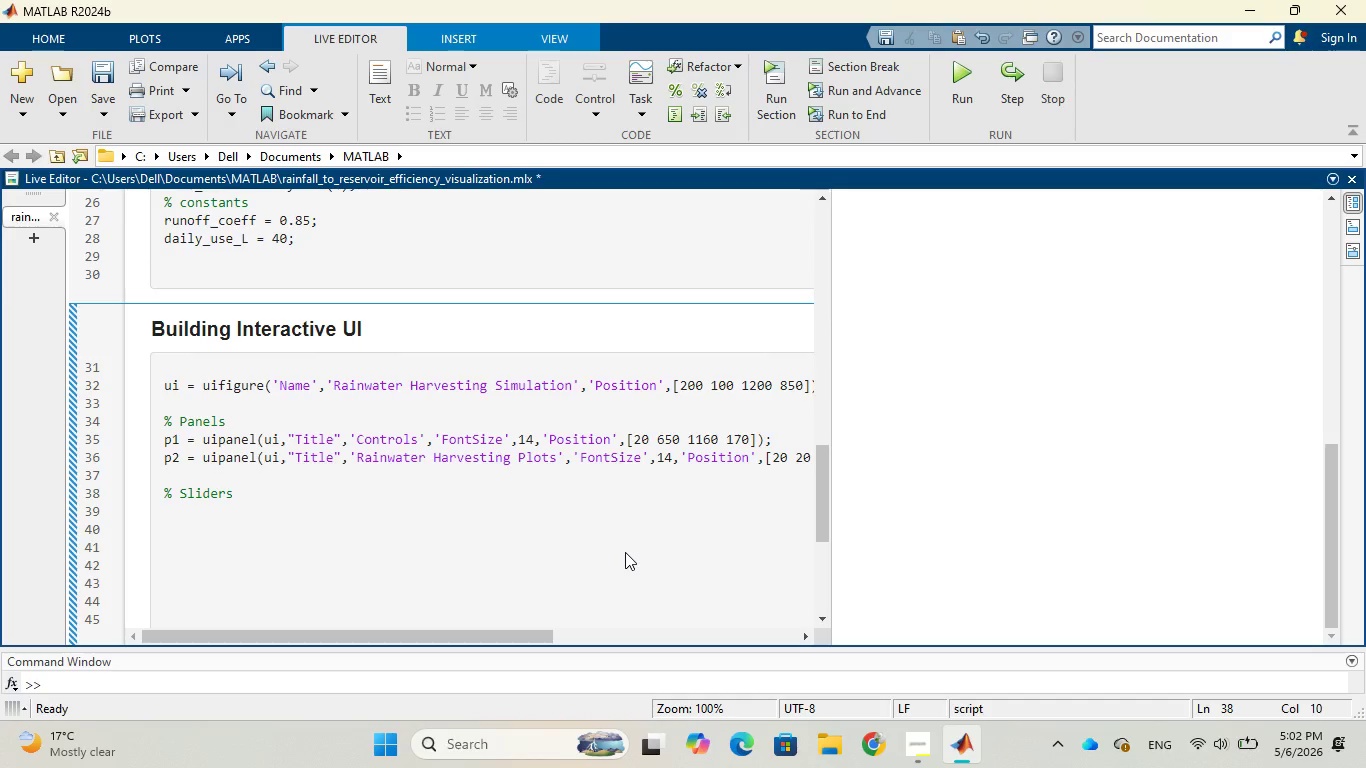 
key(Enter)
 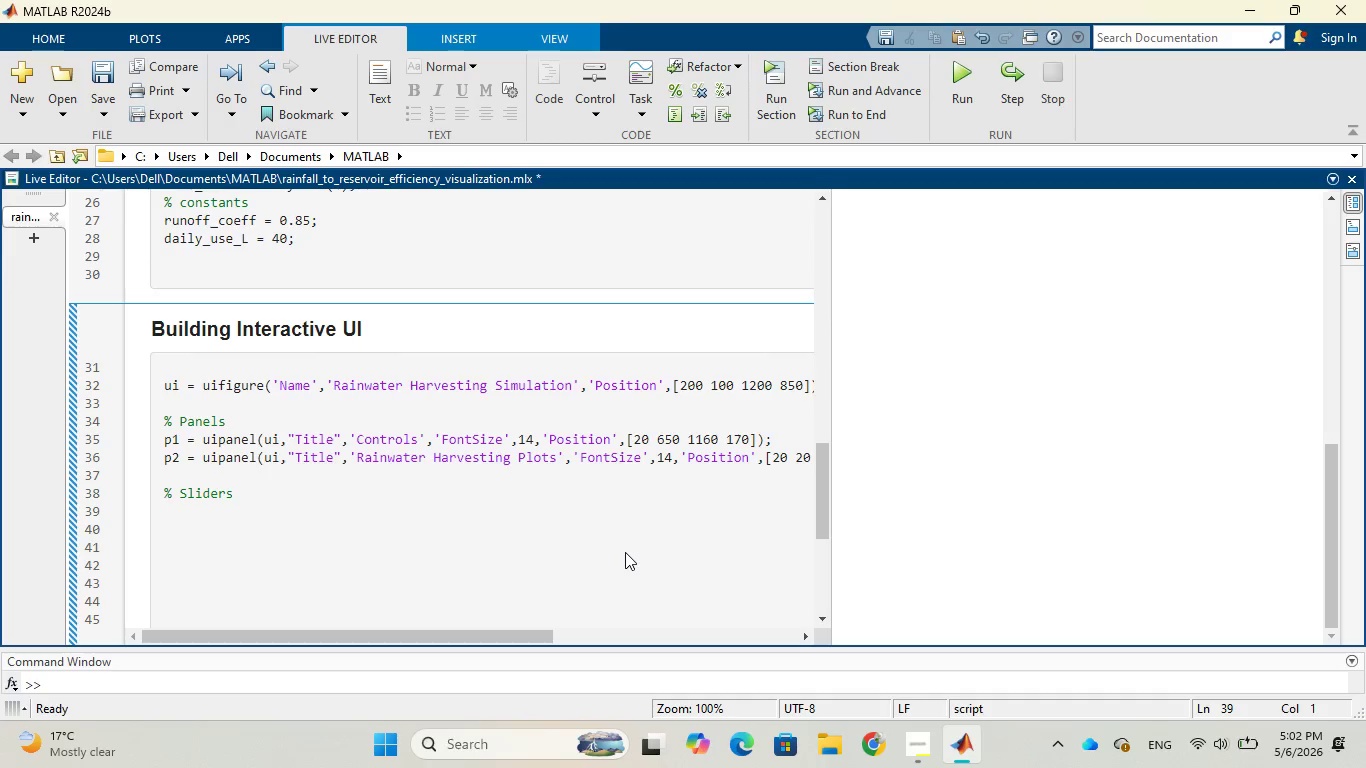 
wait(9.12)
 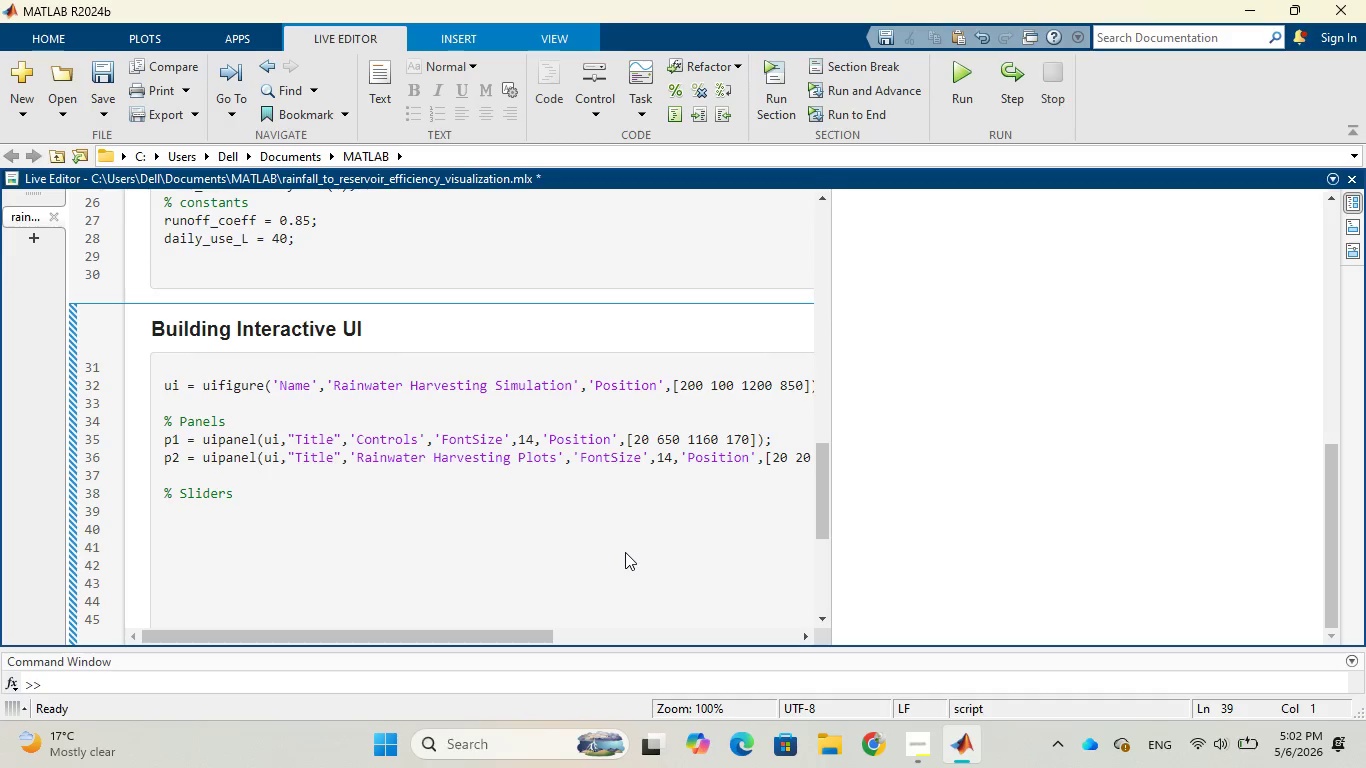 
type(ui)
 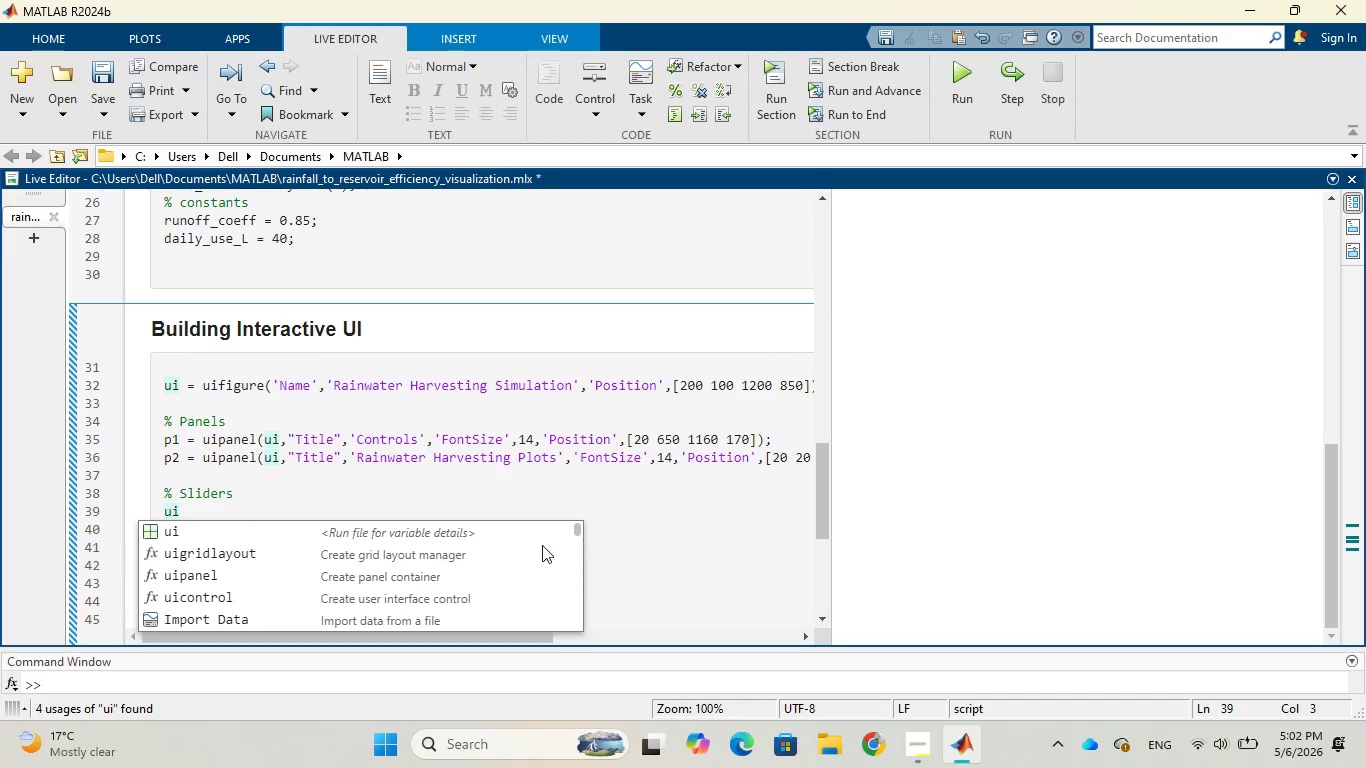 
scroll: coordinate [398, 538], scroll_direction: down, amount: 8.0
 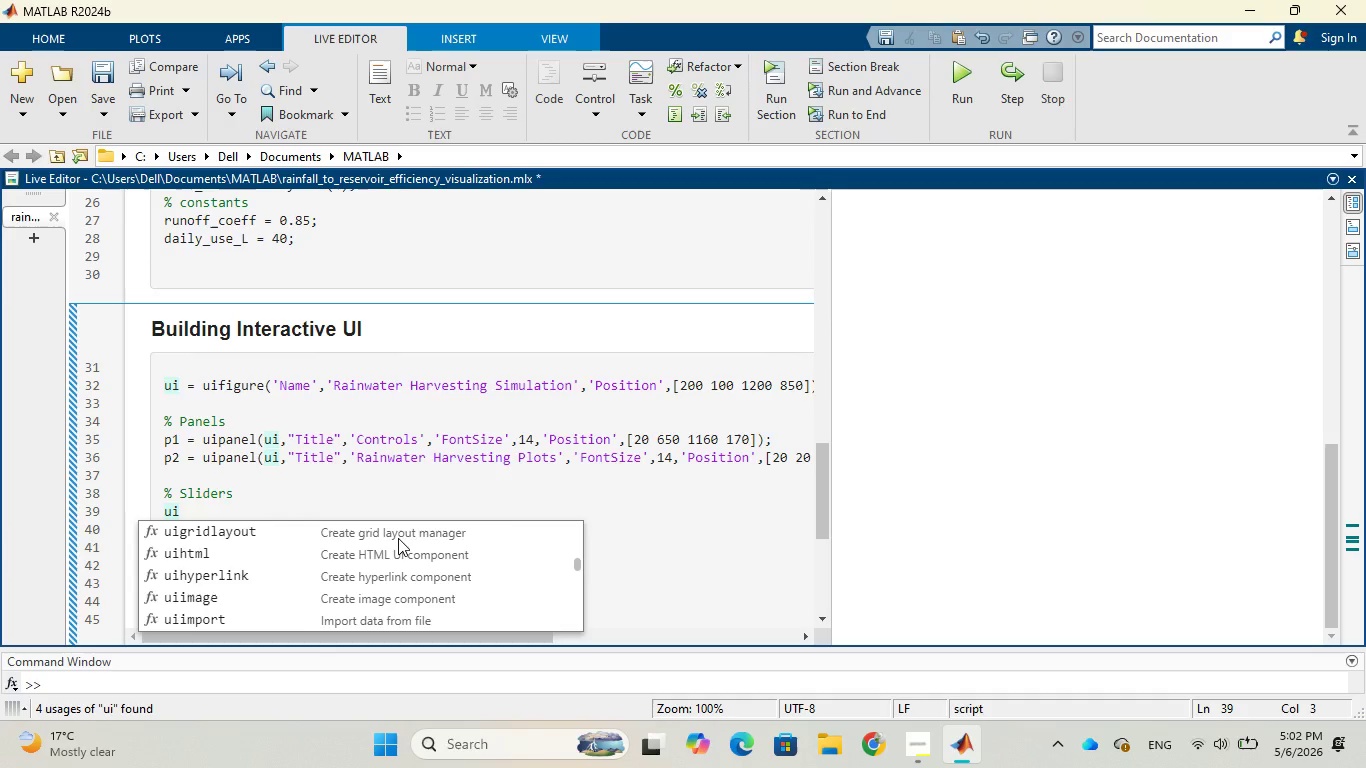 
scroll: coordinate [398, 538], scroll_direction: down, amount: 1.0
 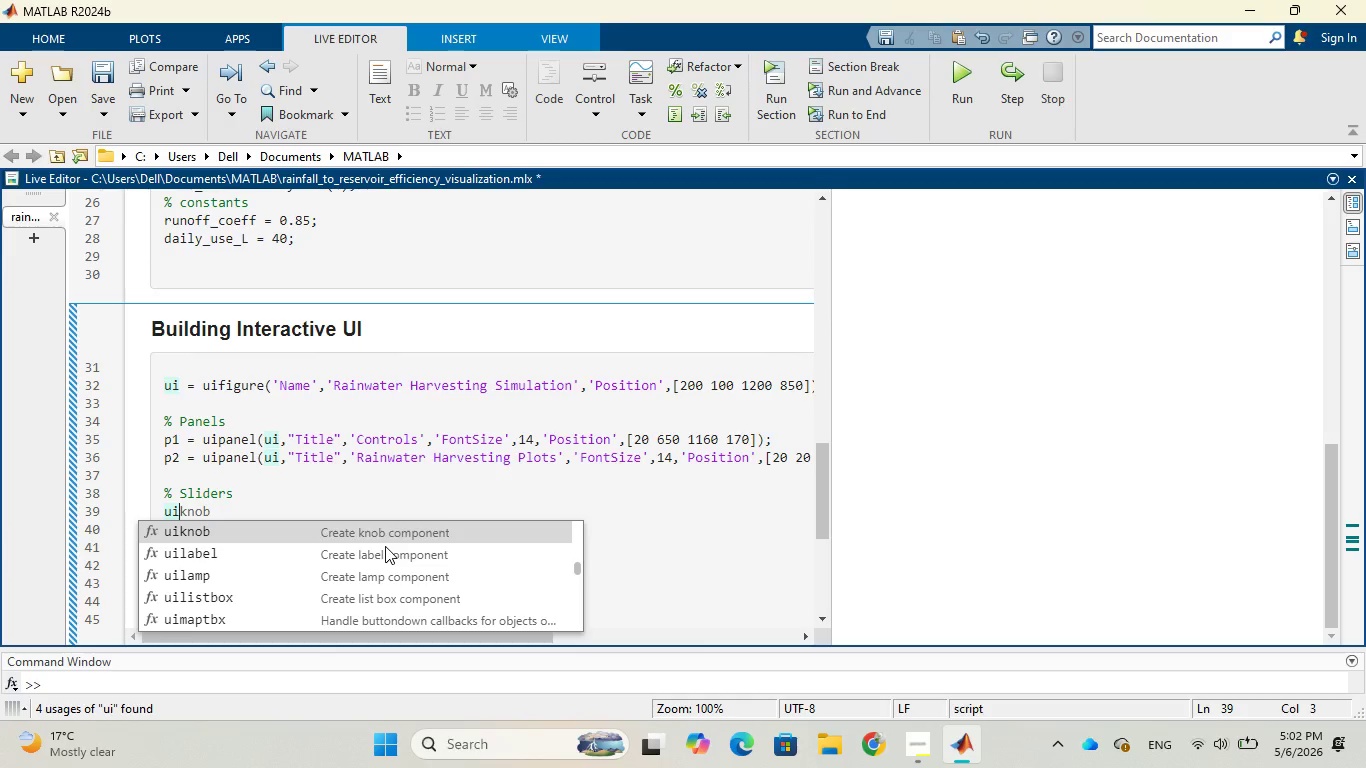 
left_click([368, 553])
 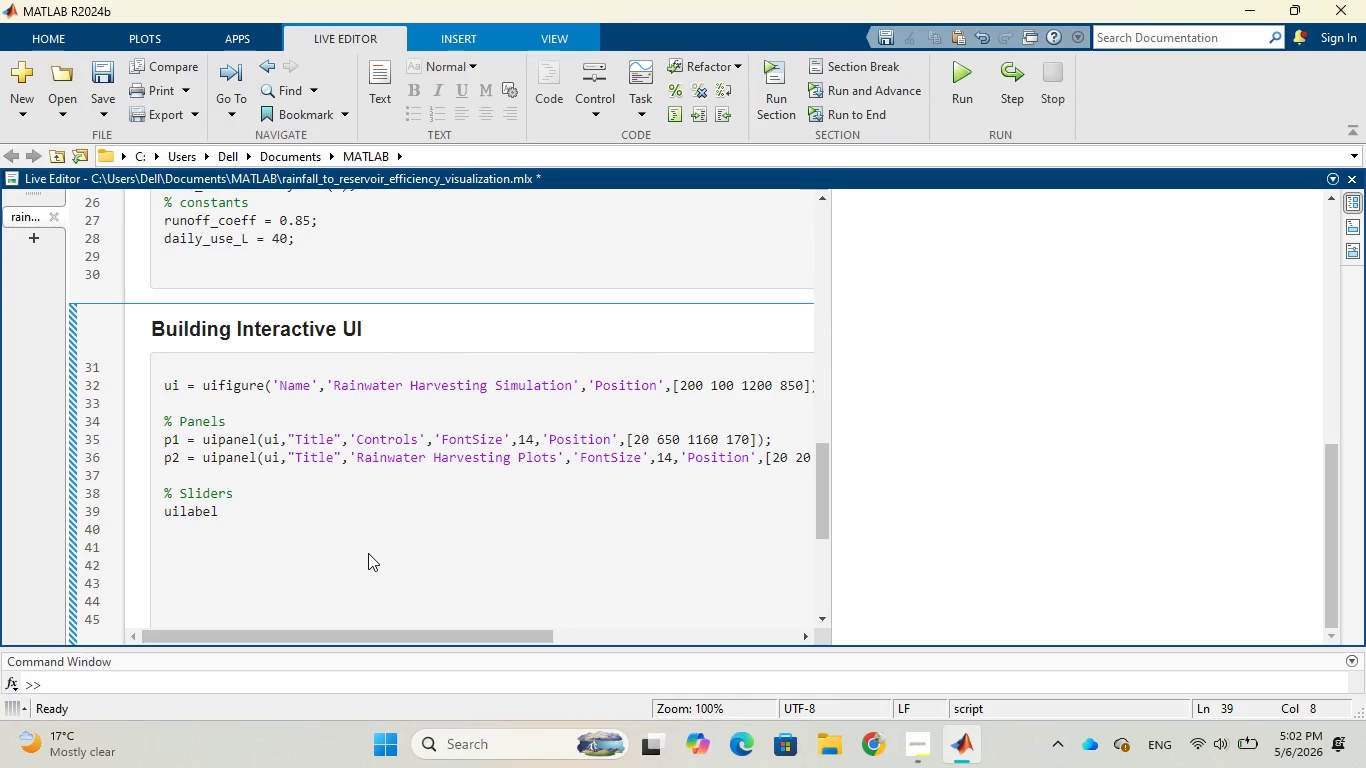 
wait(7.55)
 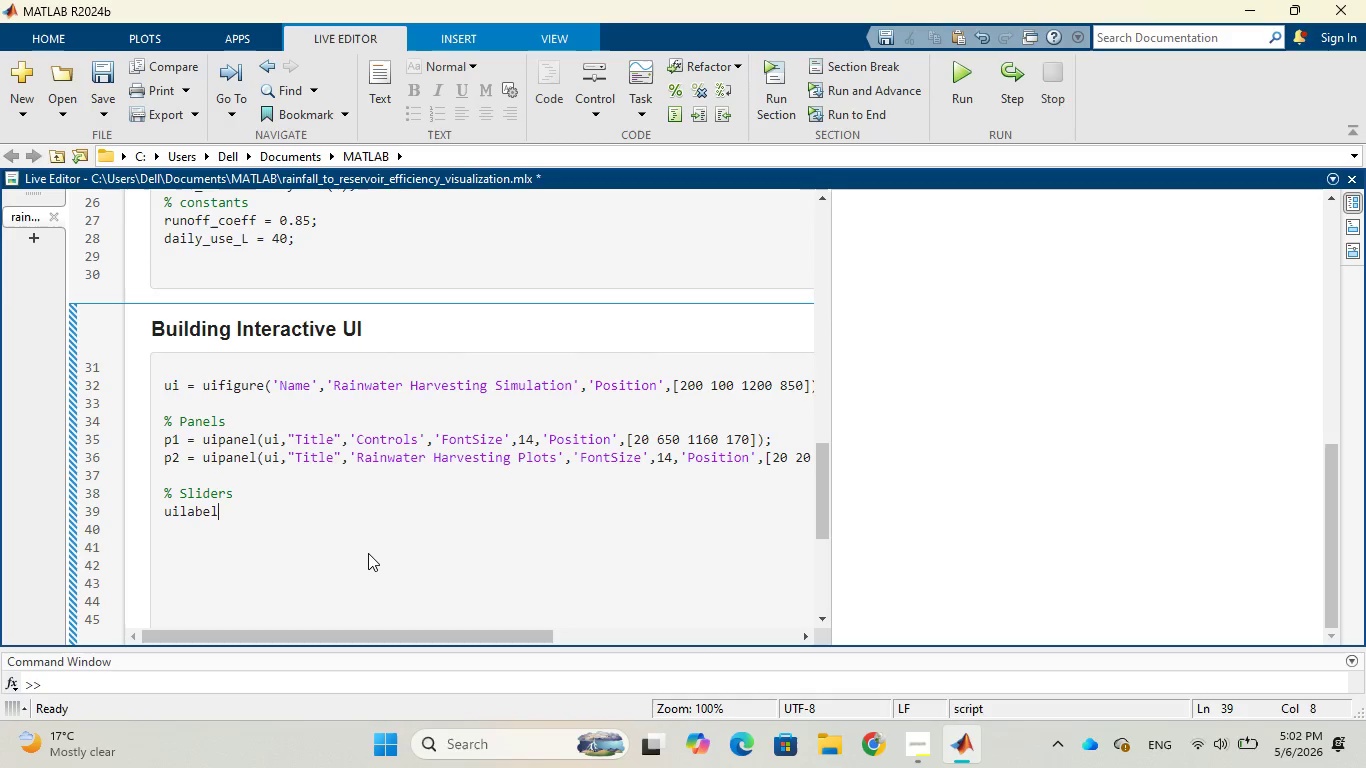 
hold_key(key=ShiftRight, duration=1.03)
 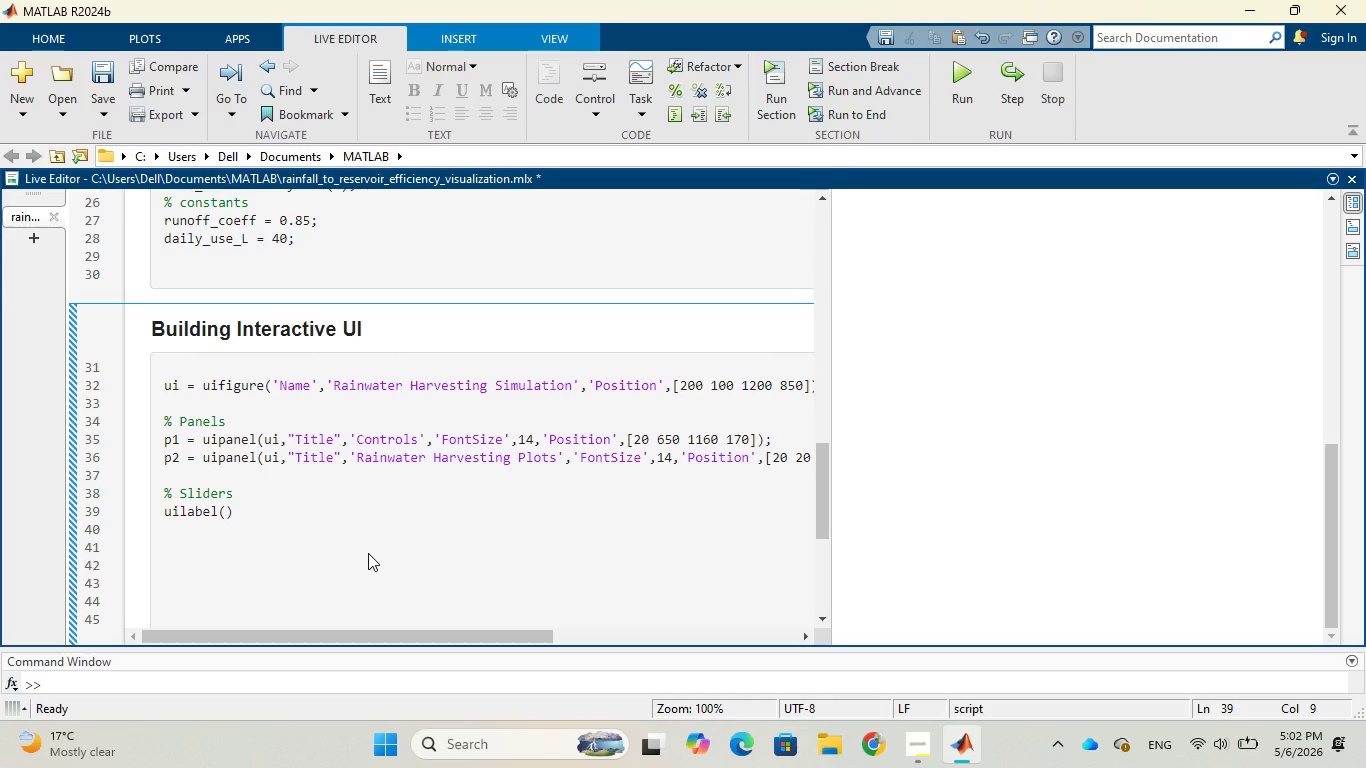 
hold_key(key=9, duration=0.31)
 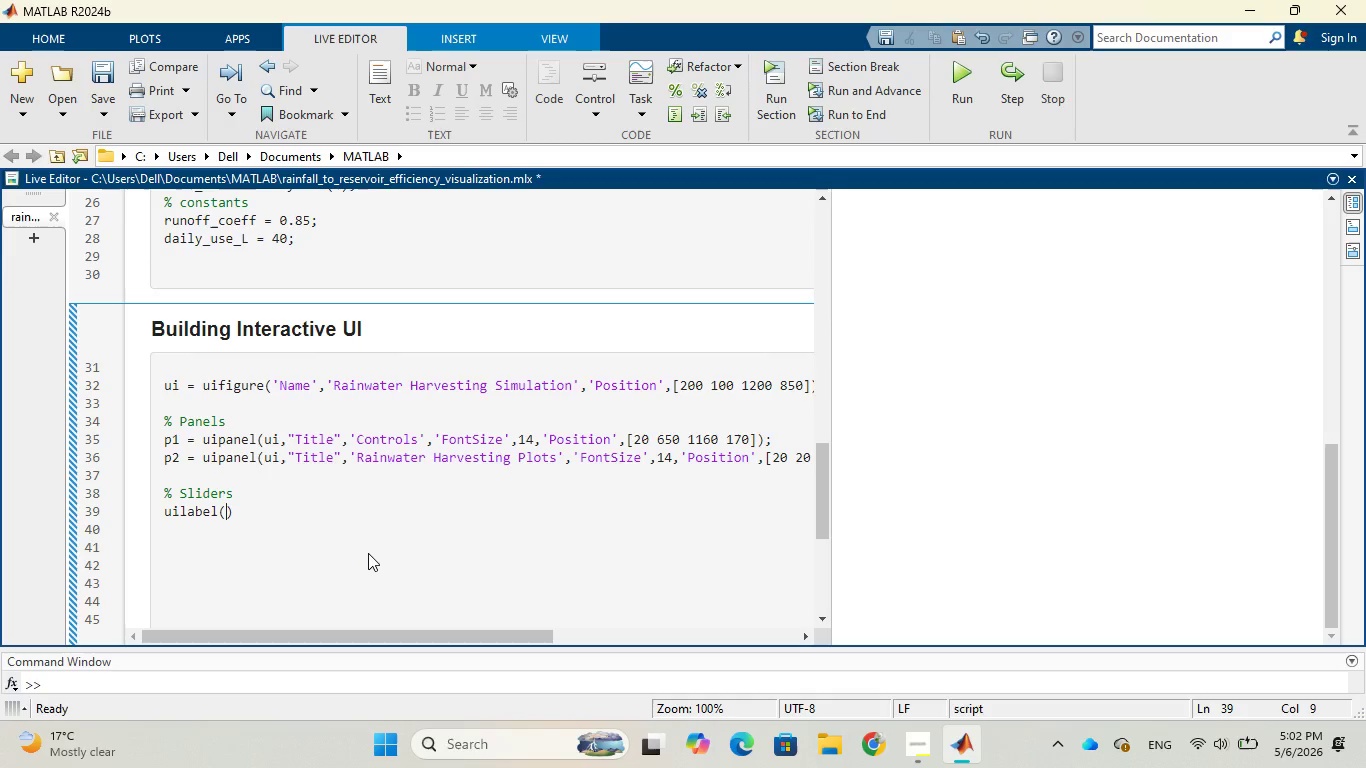 
type(p1,)
 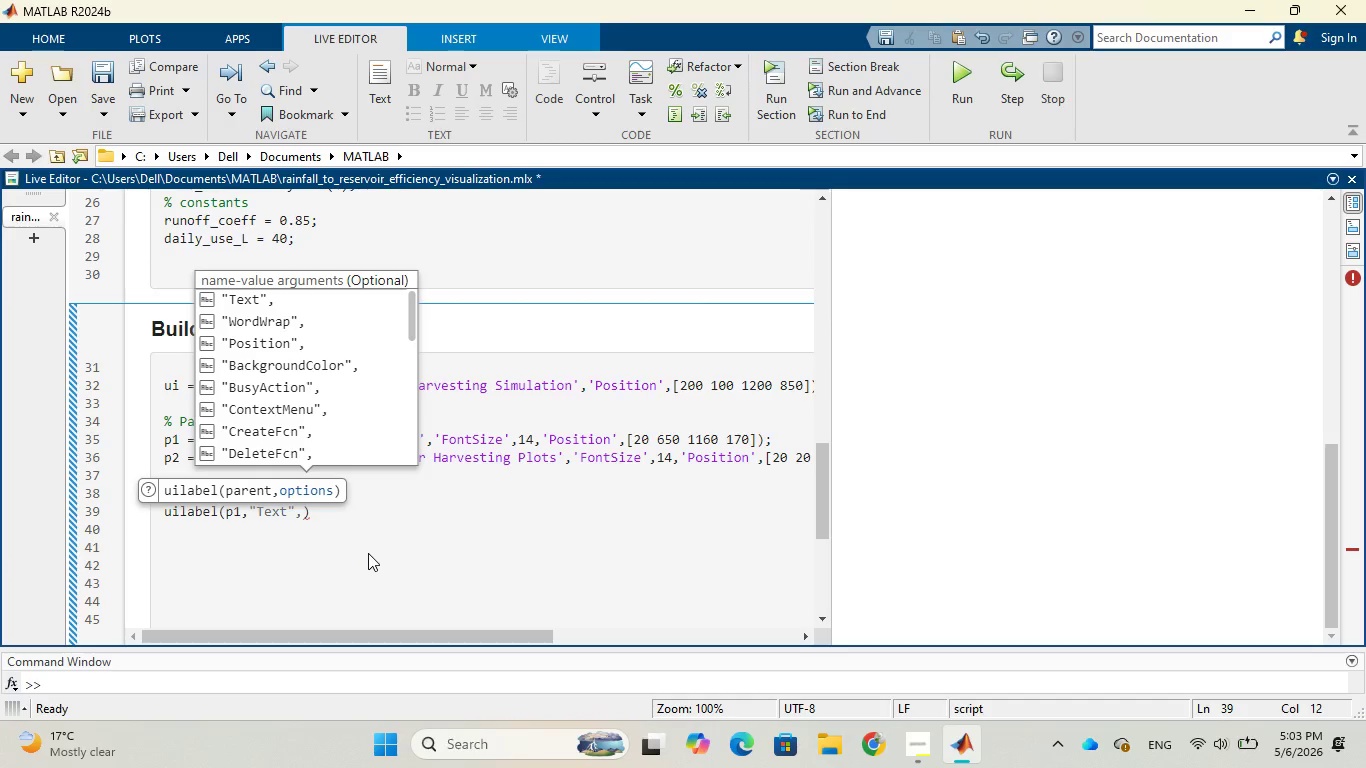 
wait(13.36)
 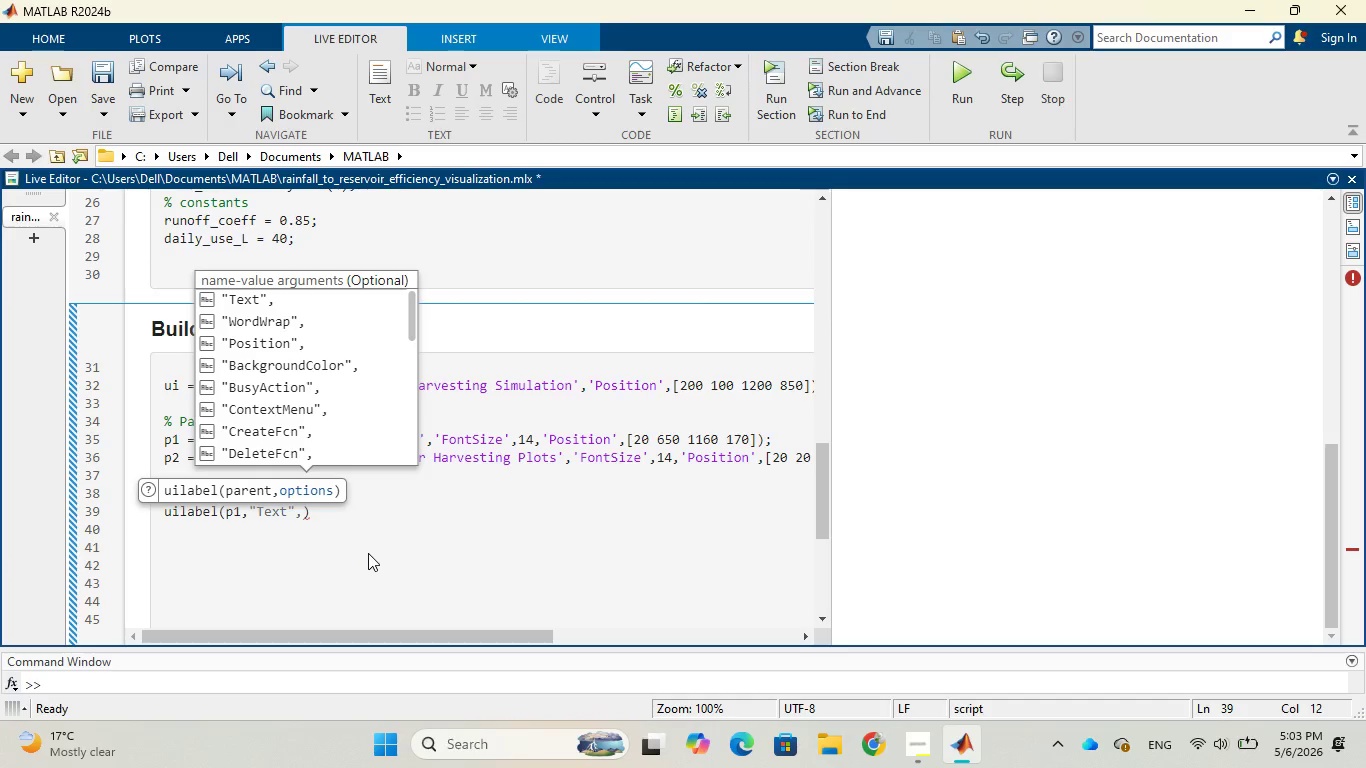 
left_click([313, 302])
 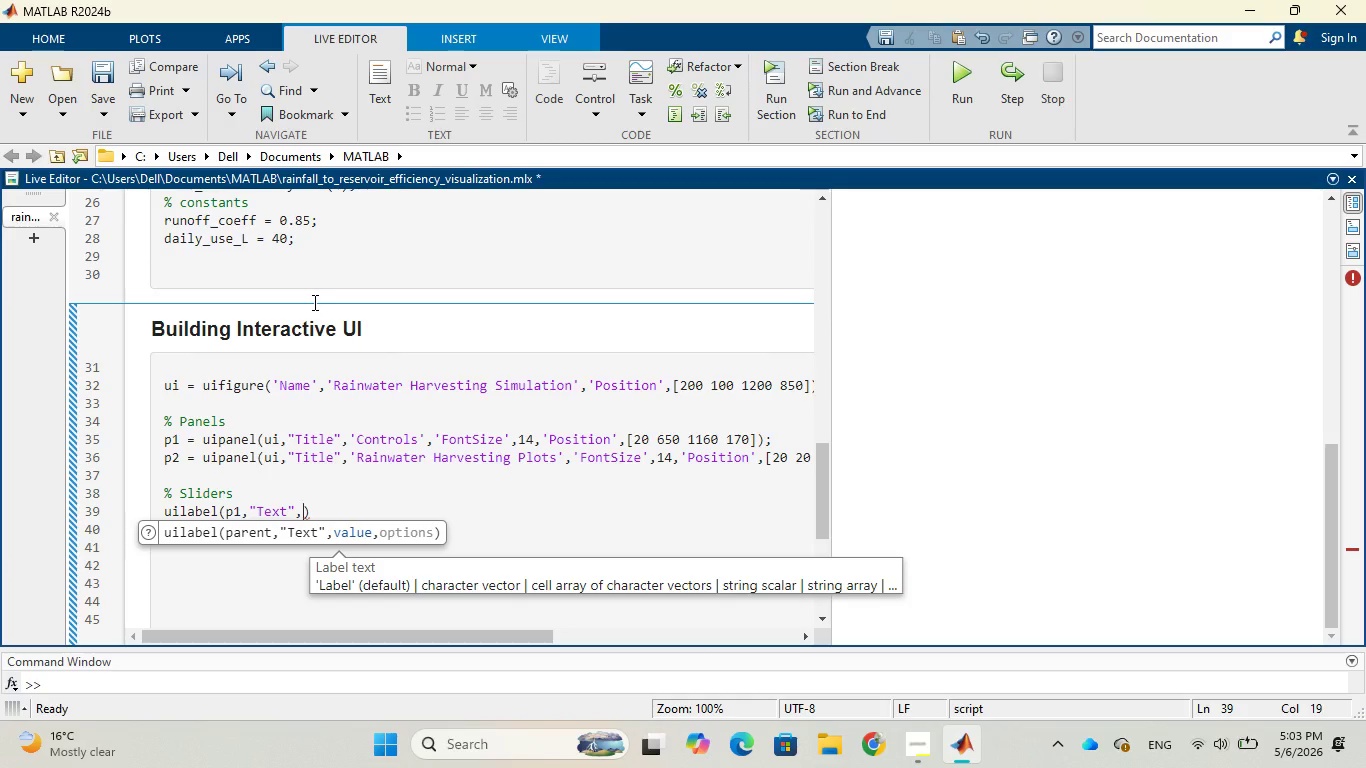 
wait(17.2)
 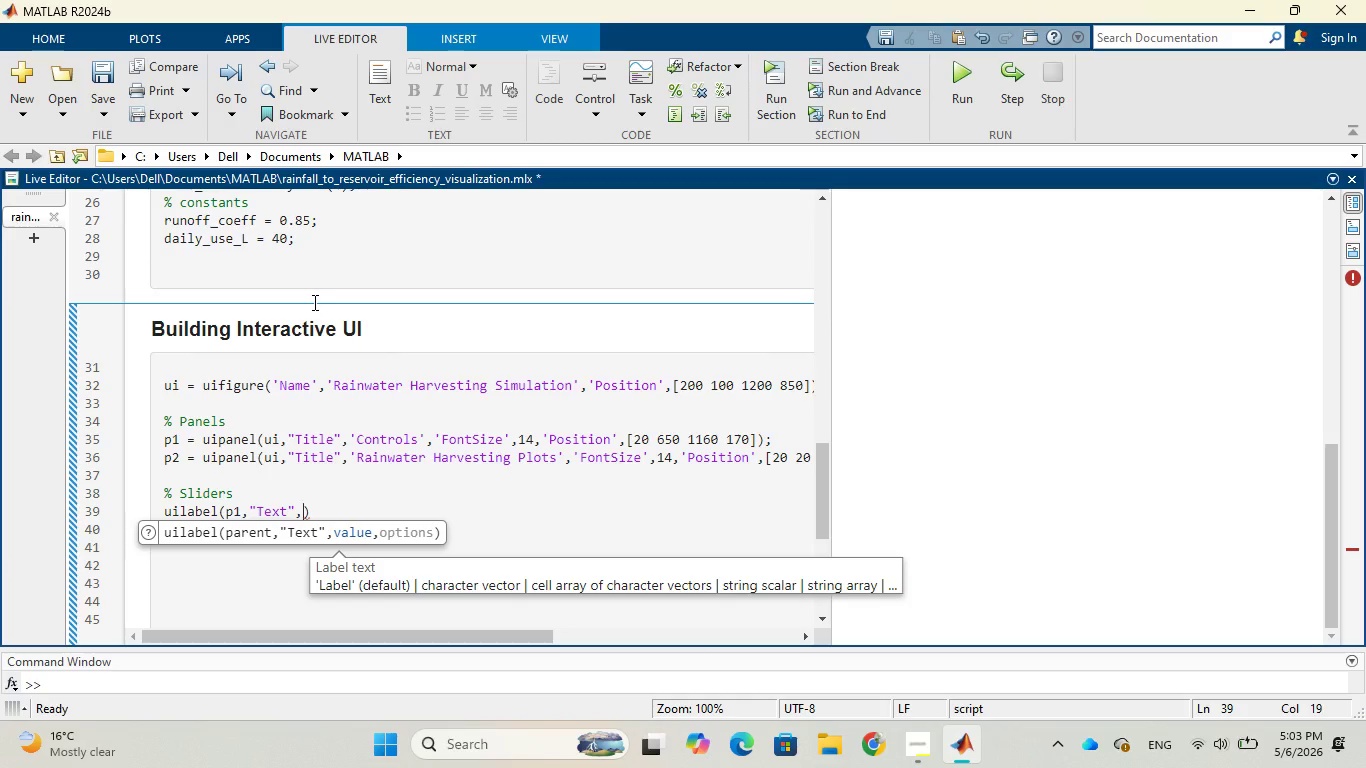 
type('Rooof)
key(Backspace)
key(Backspace)
type(f Area ())
 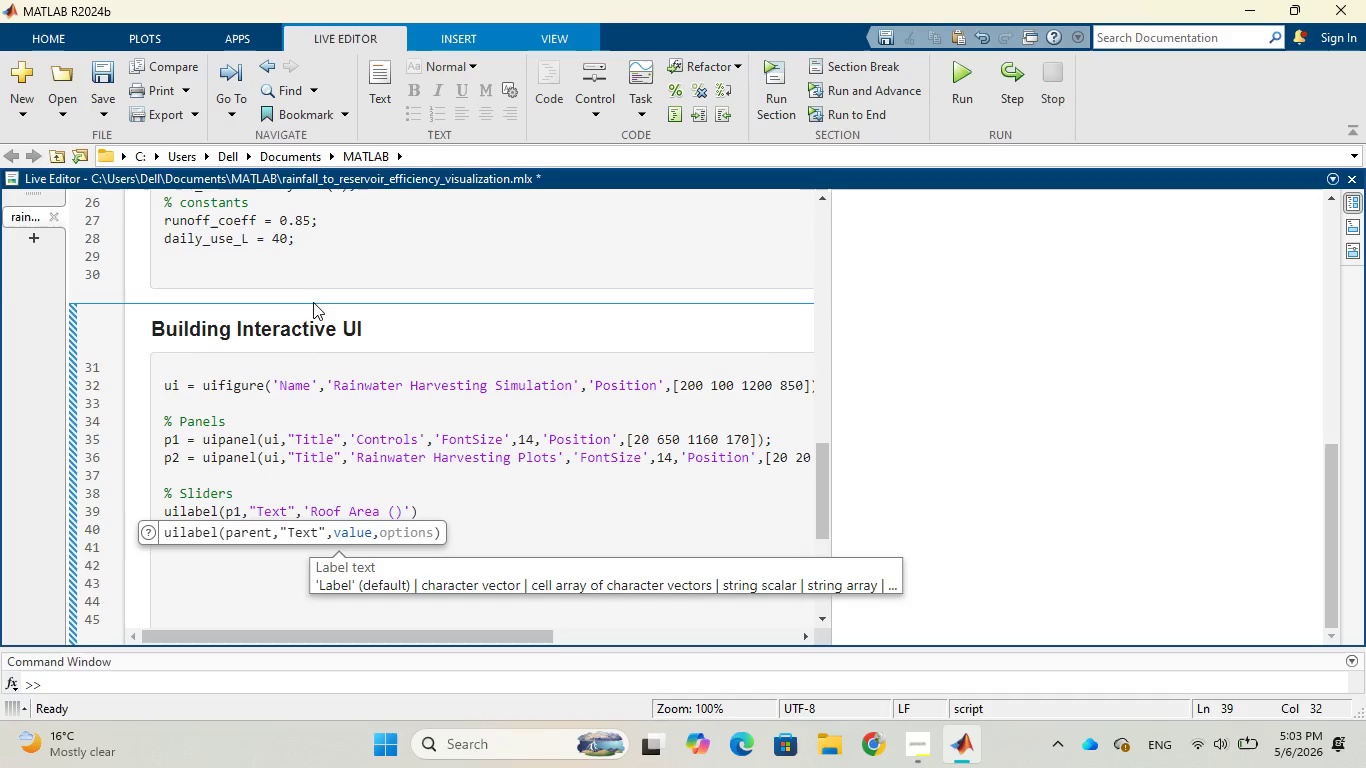 
key(ArrowLeft)
 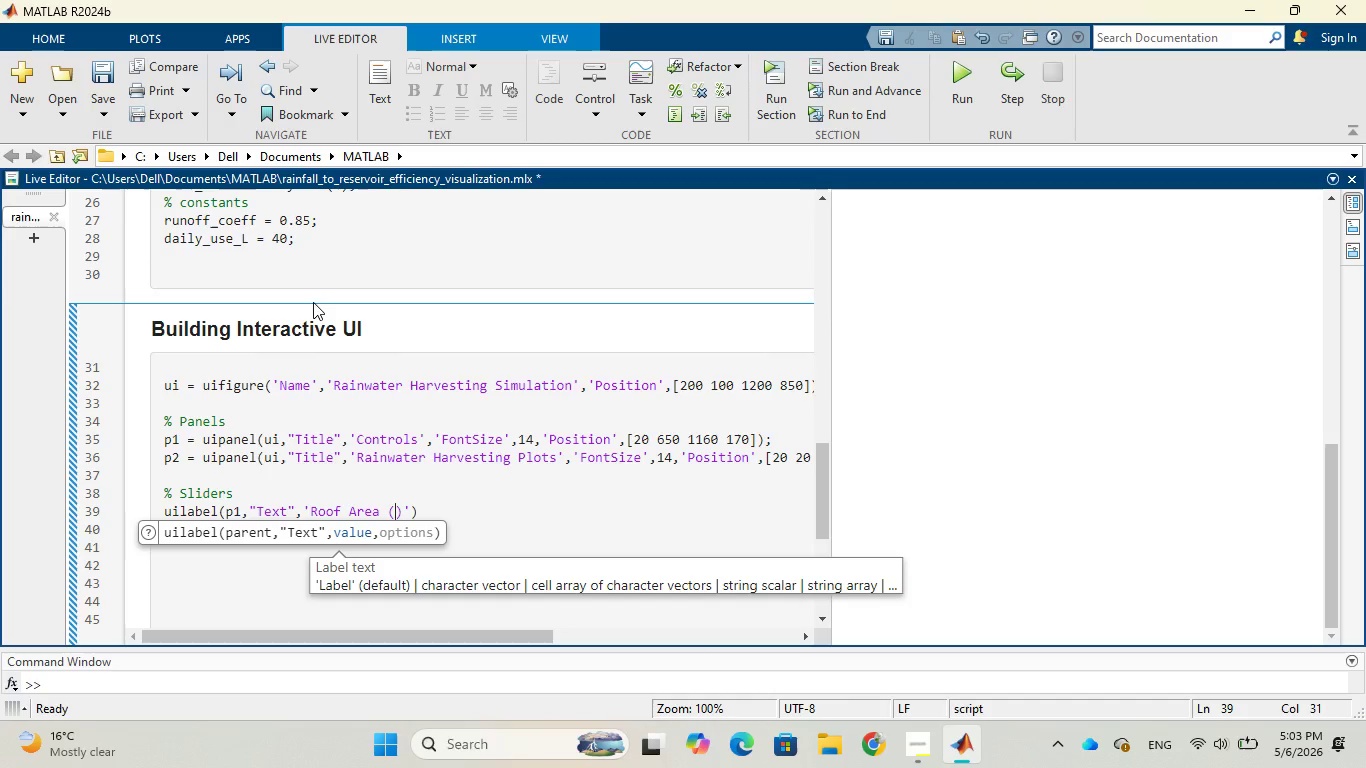 
type(ft)
 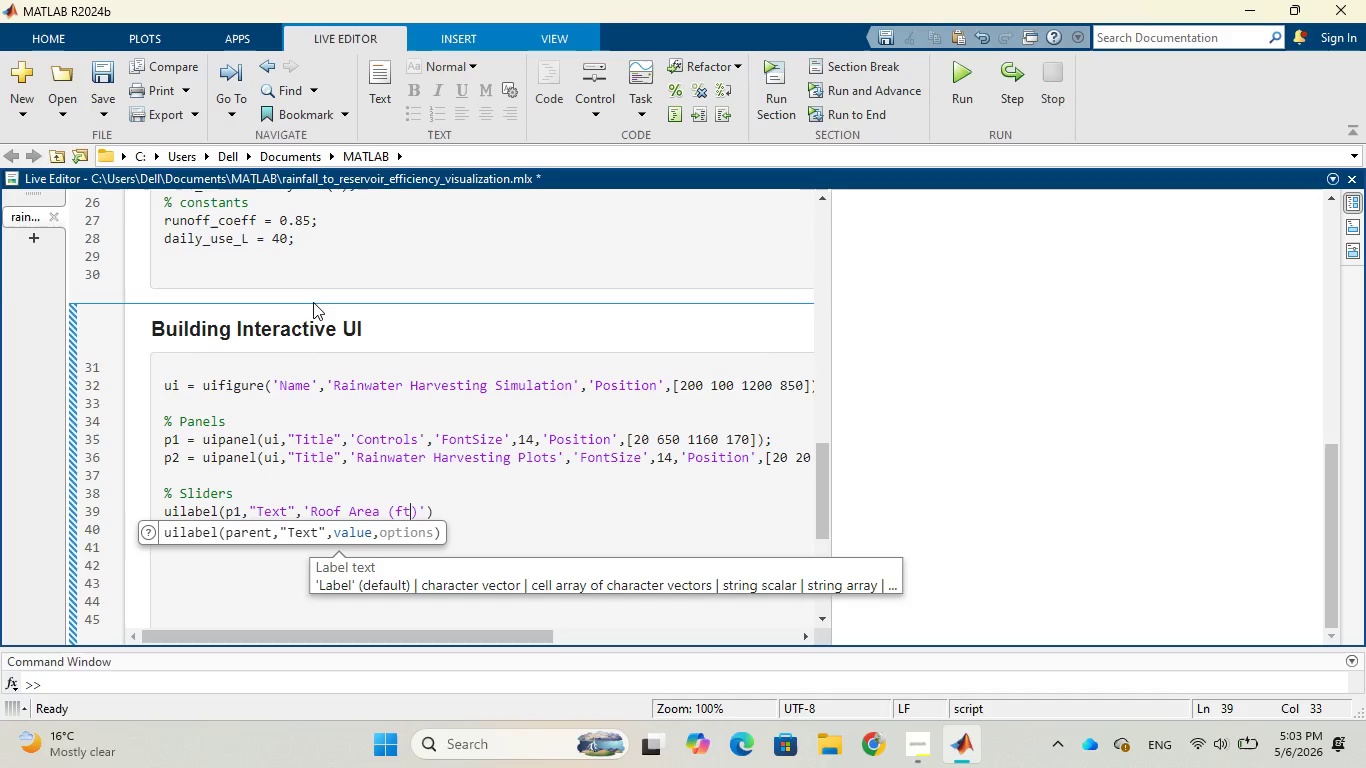 
type(^2)
 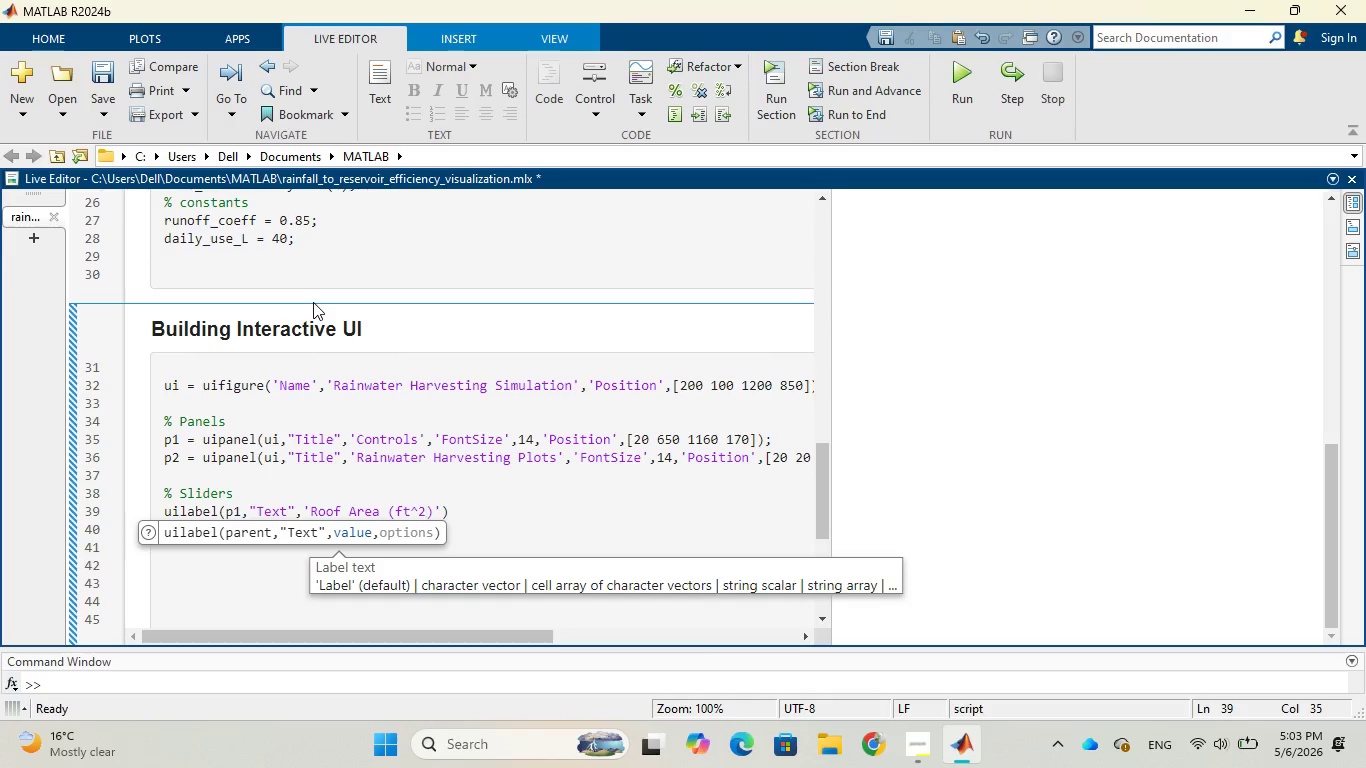 
key(ArrowRight)
 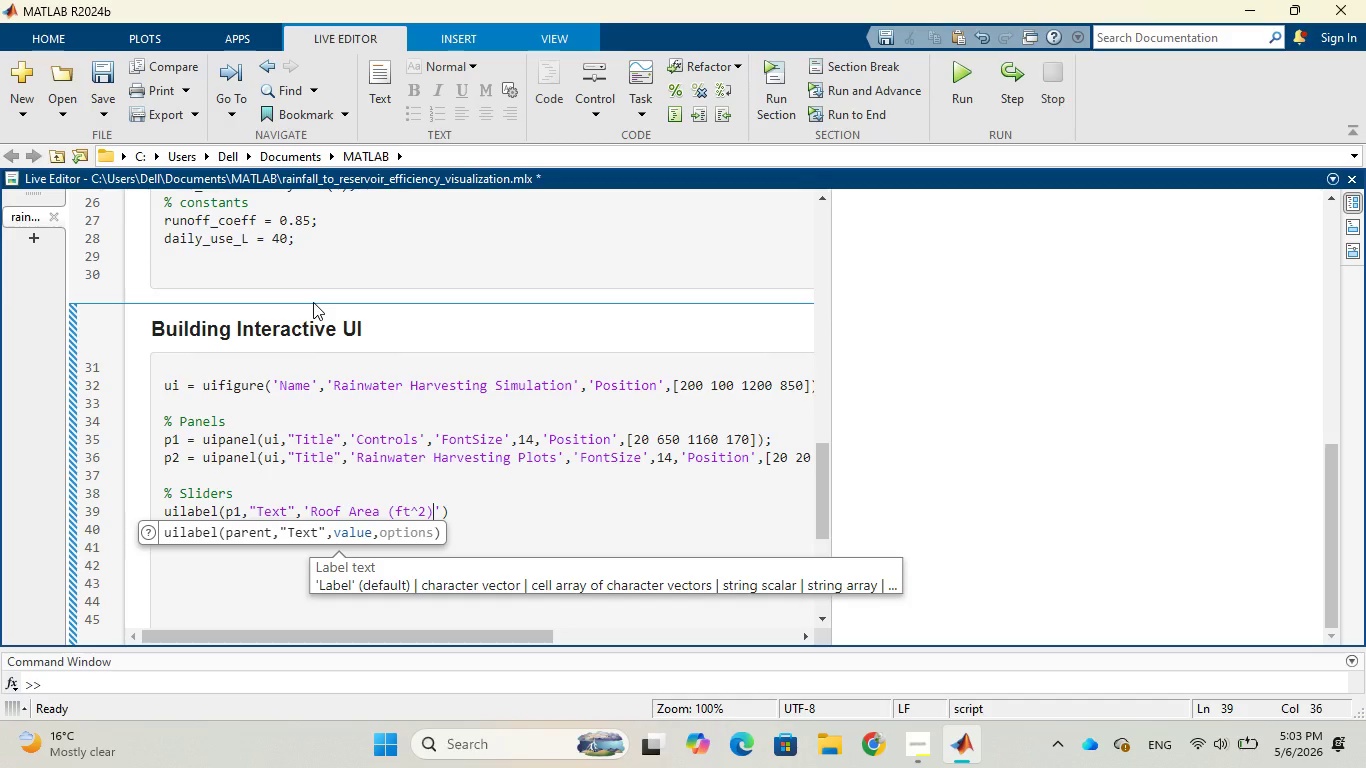 
wait(6.42)
 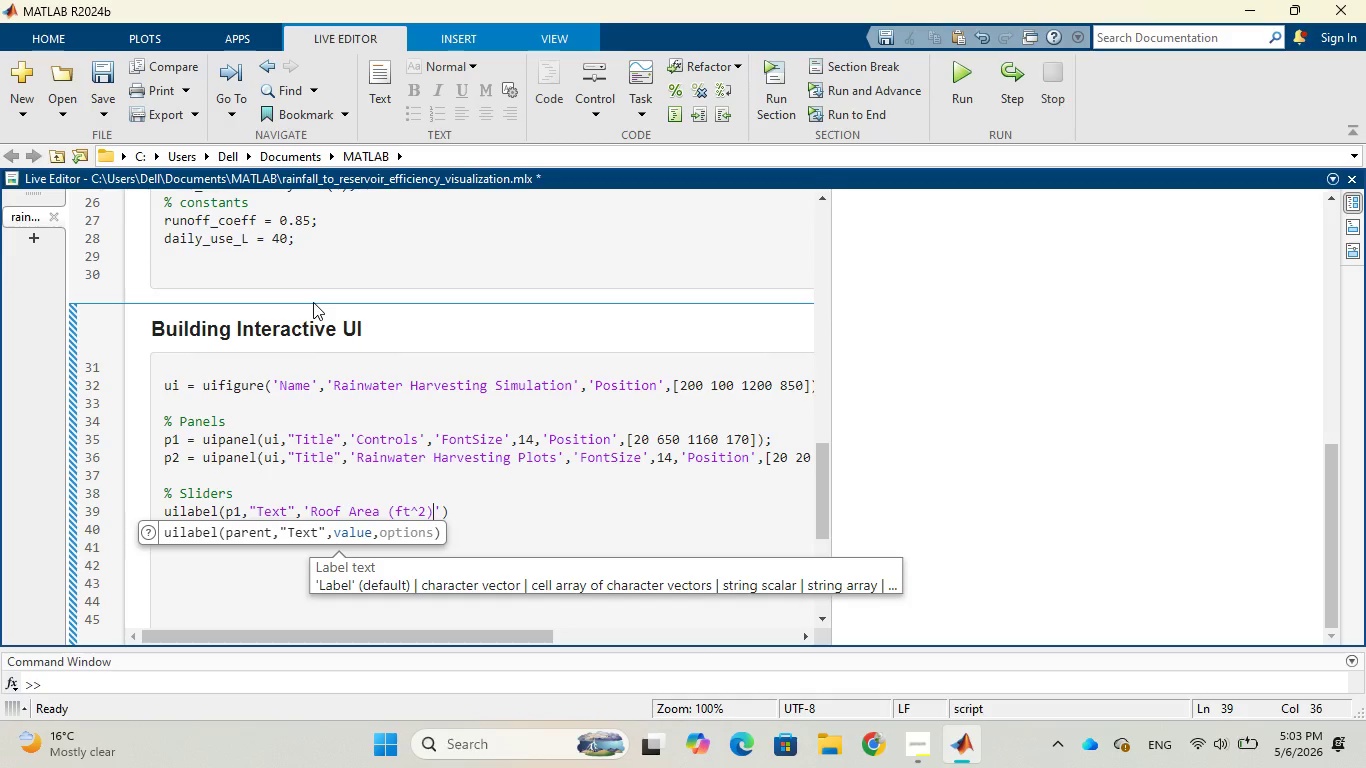 
key(ArrowRight)
 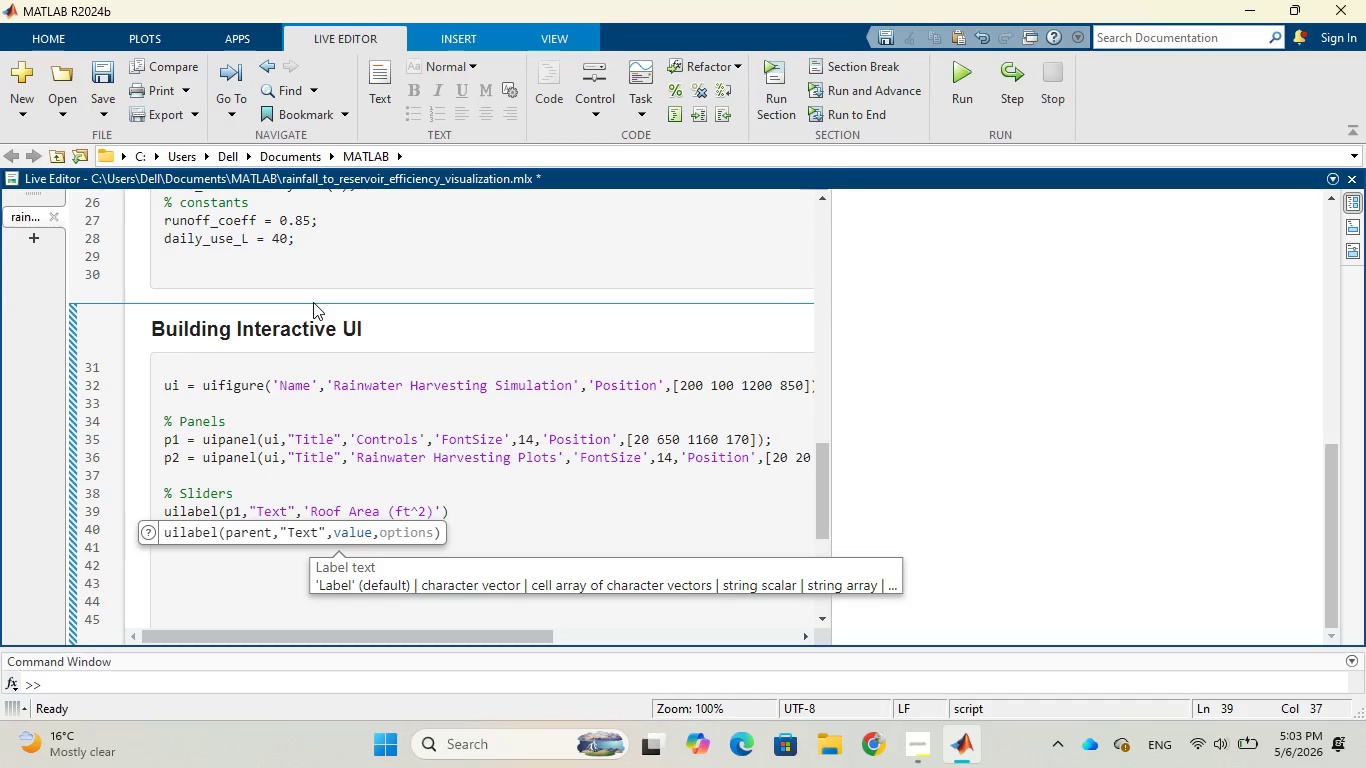 
key(Comma)
 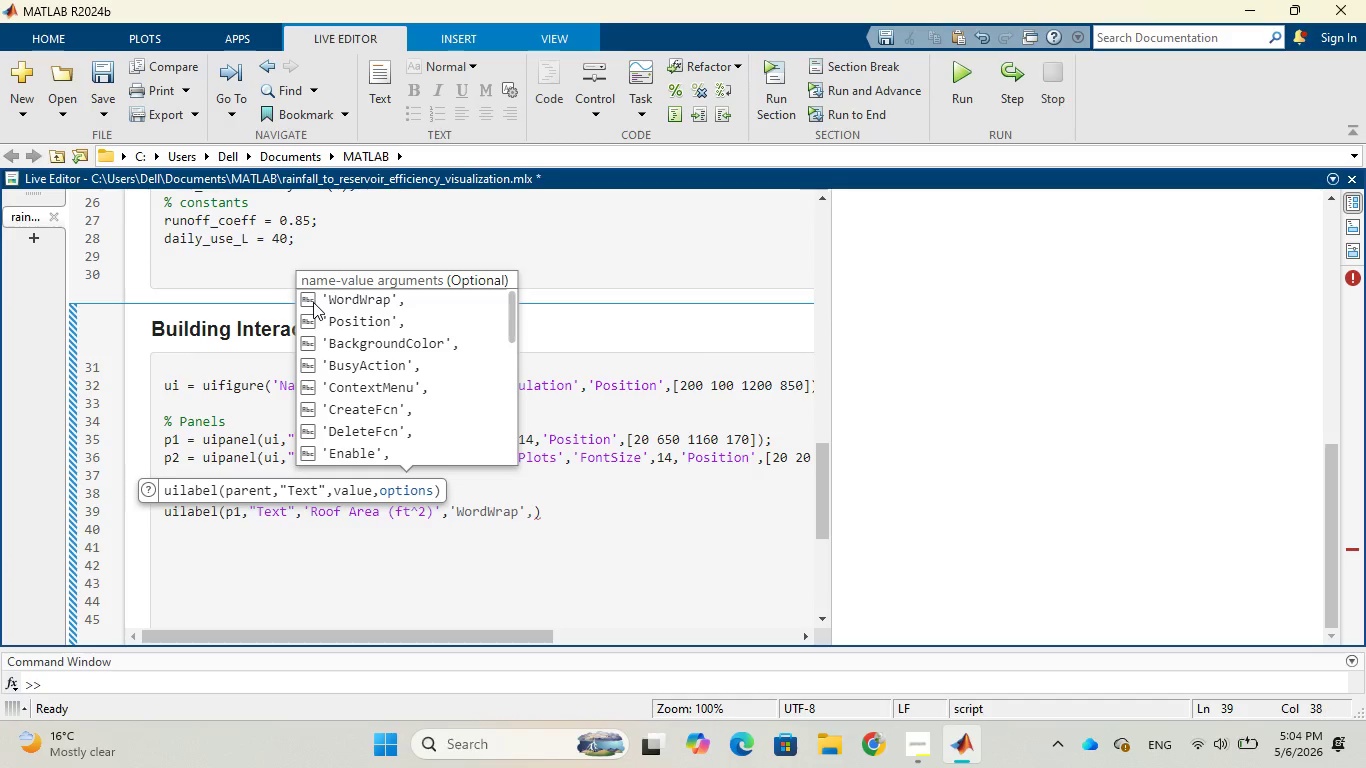 
wait(7.31)
 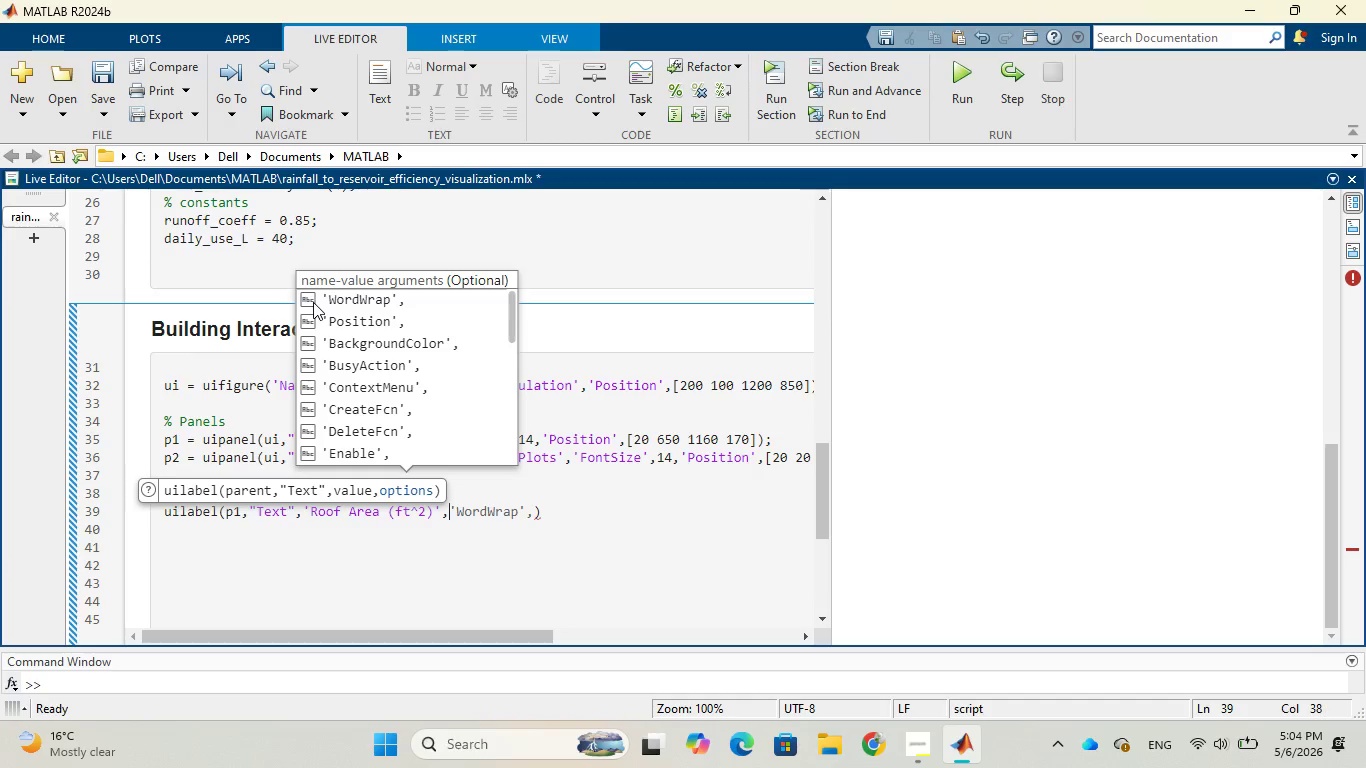 
key(Quote)
 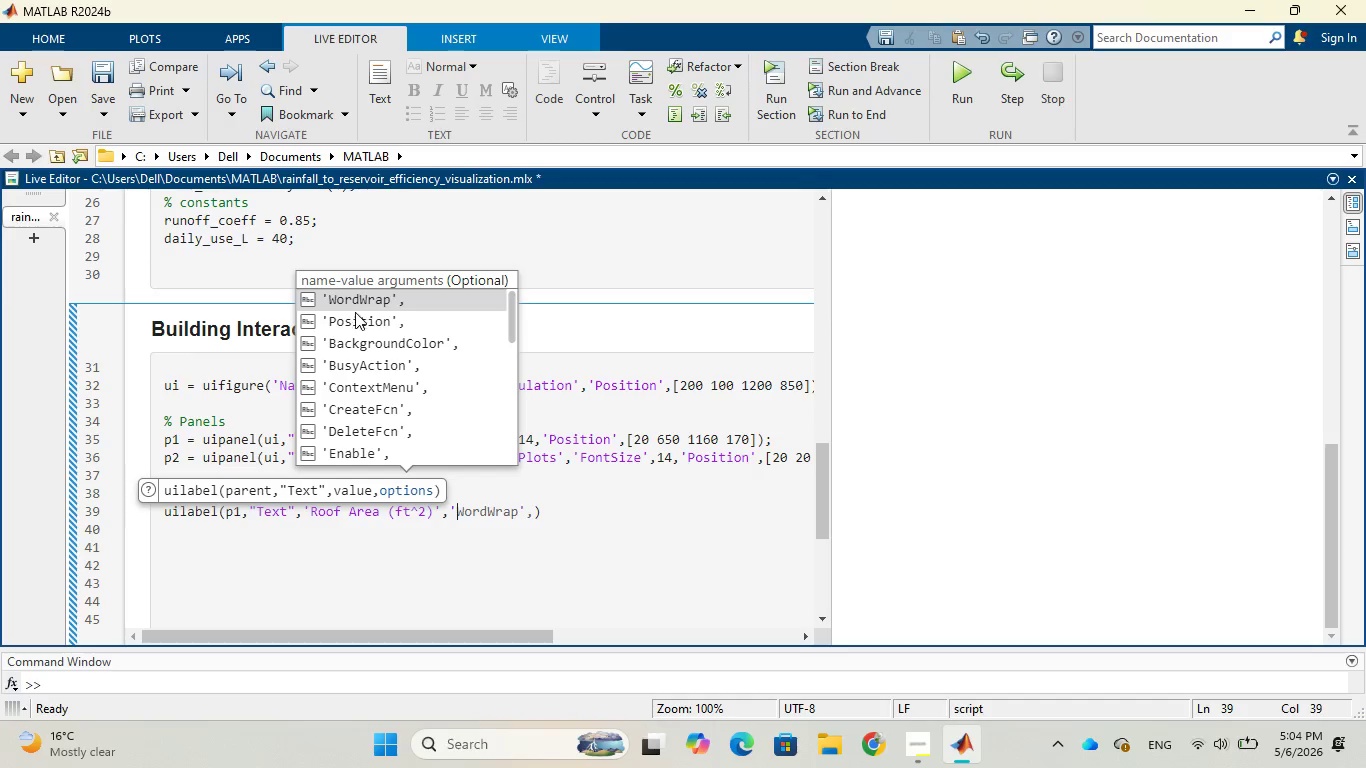 
left_click([358, 315])
 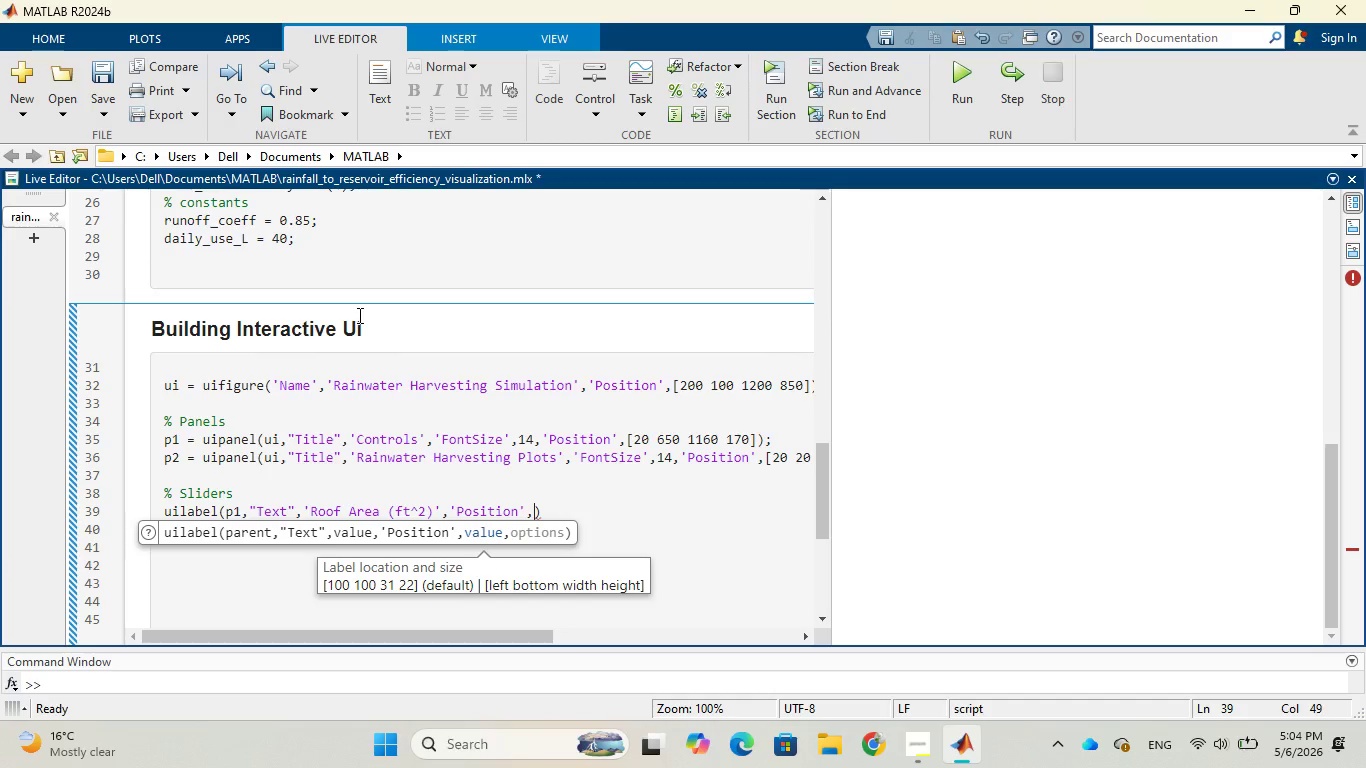 
wait(7.0)
 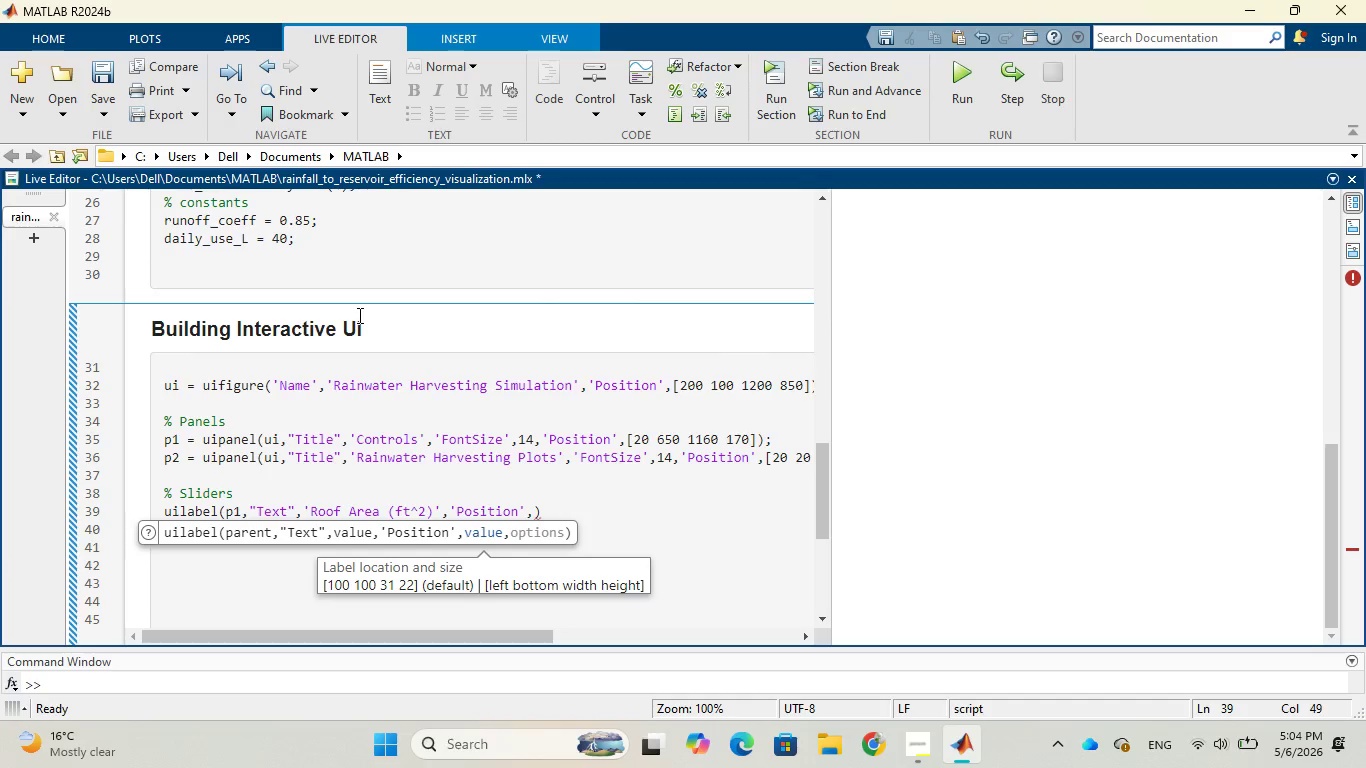 
key(BracketLeft)
 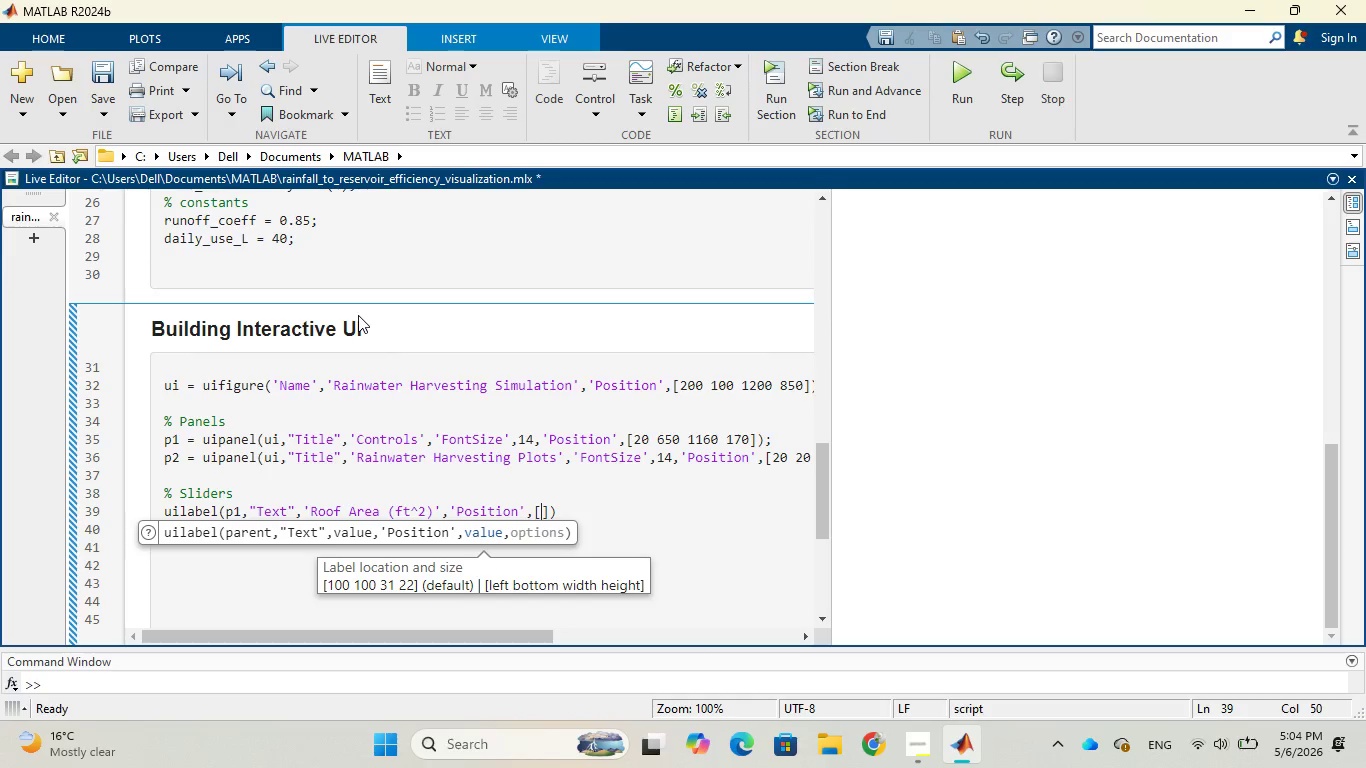 
type(40 105 )
 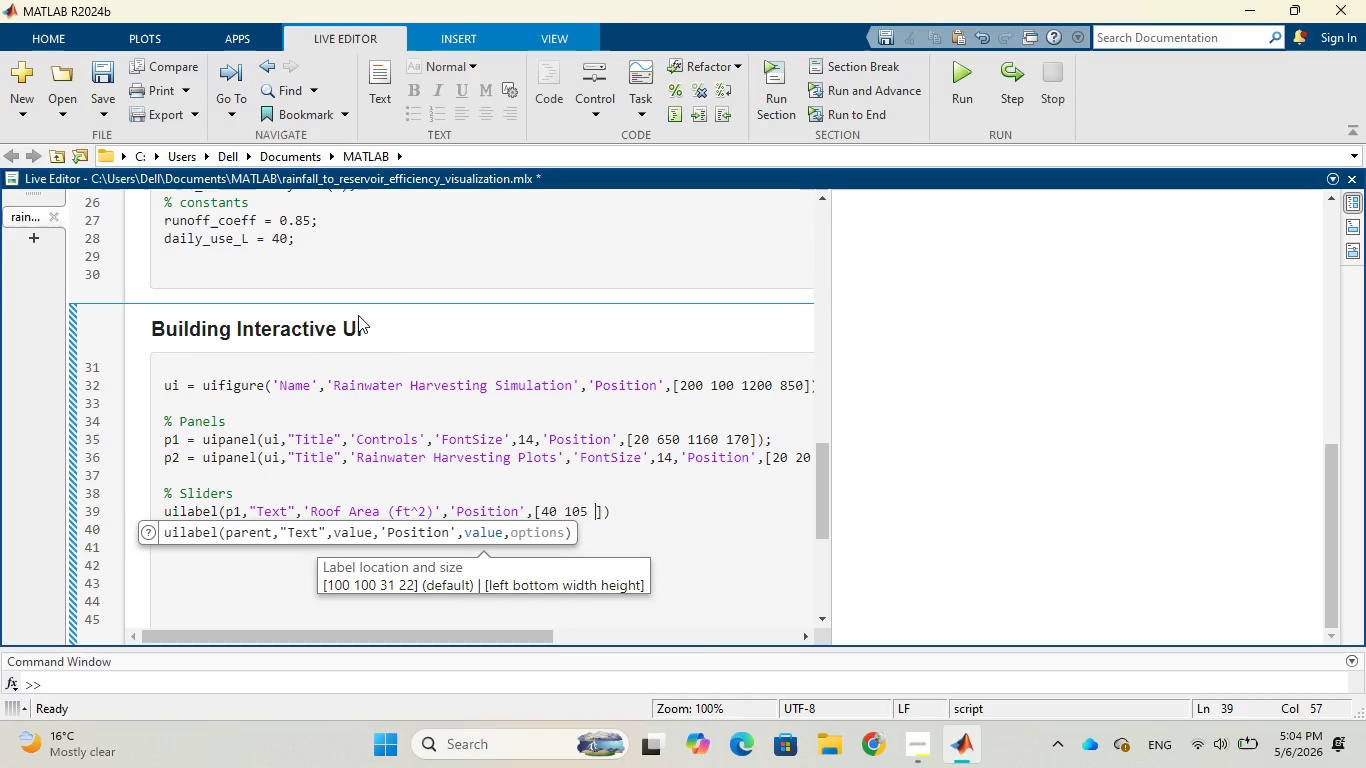 
type(200 20)
 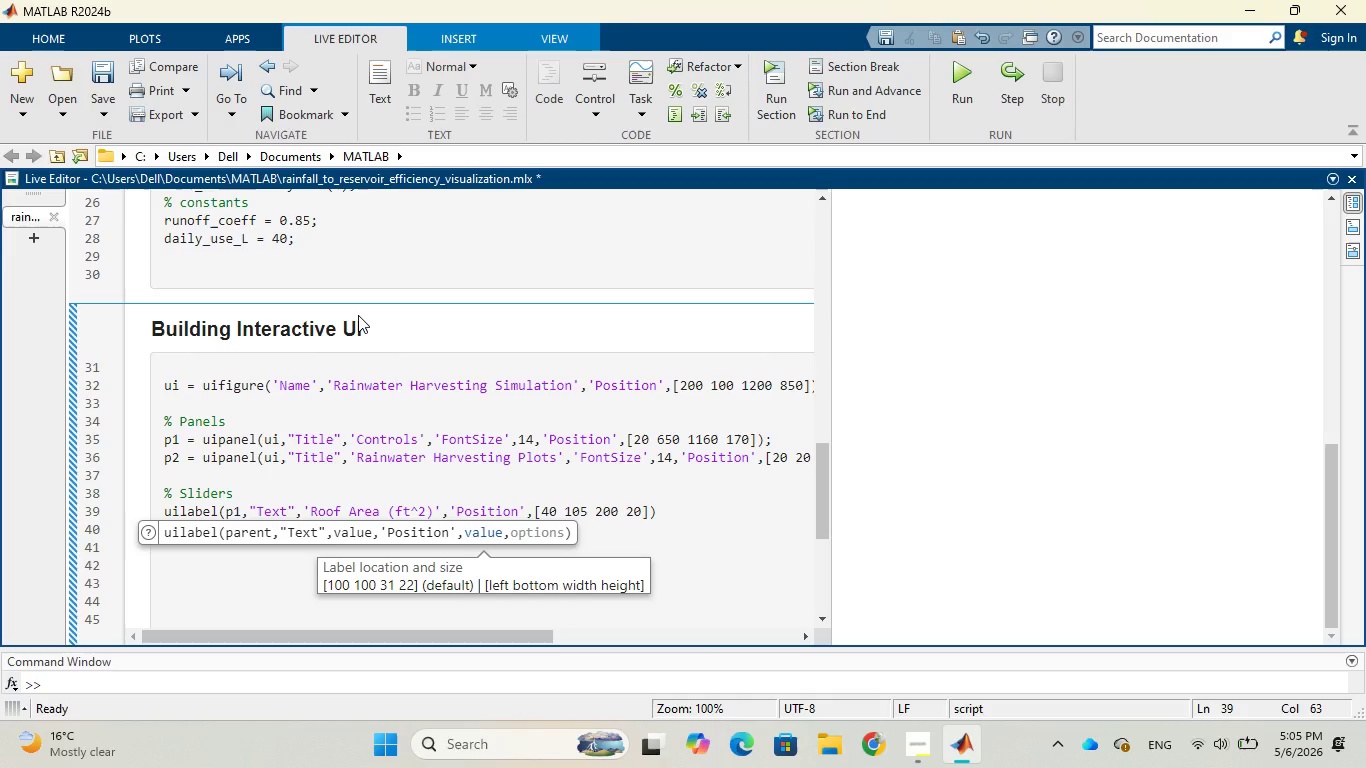 
wait(59.58)
 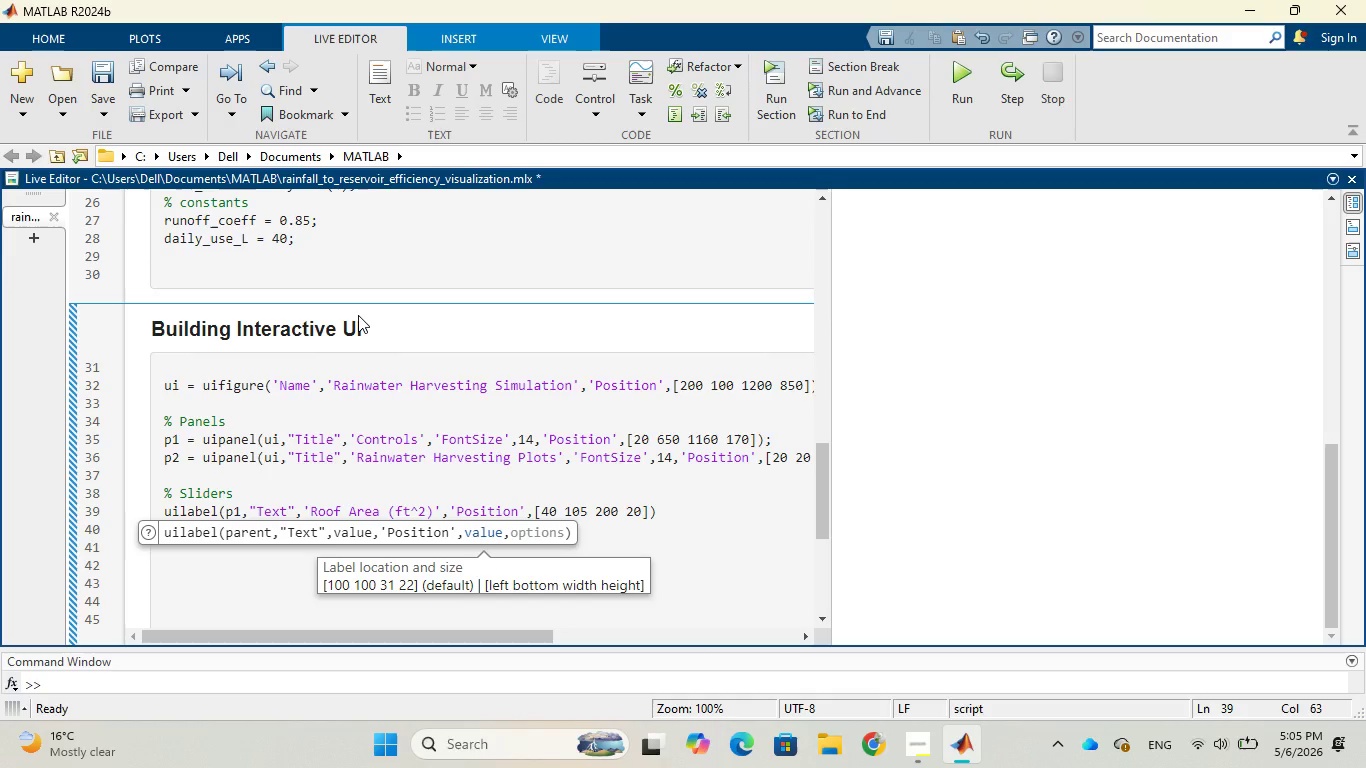 
key(ArrowRight)
 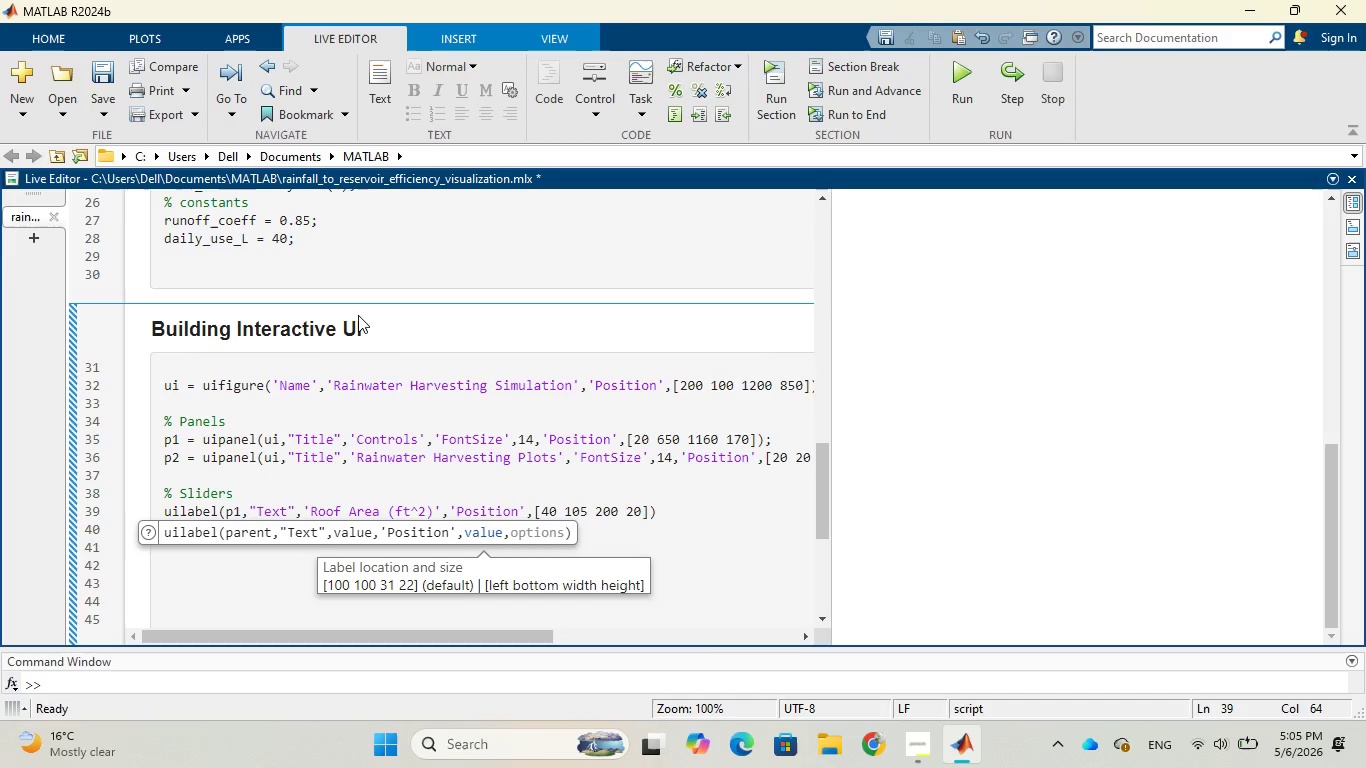 
key(Comma)
 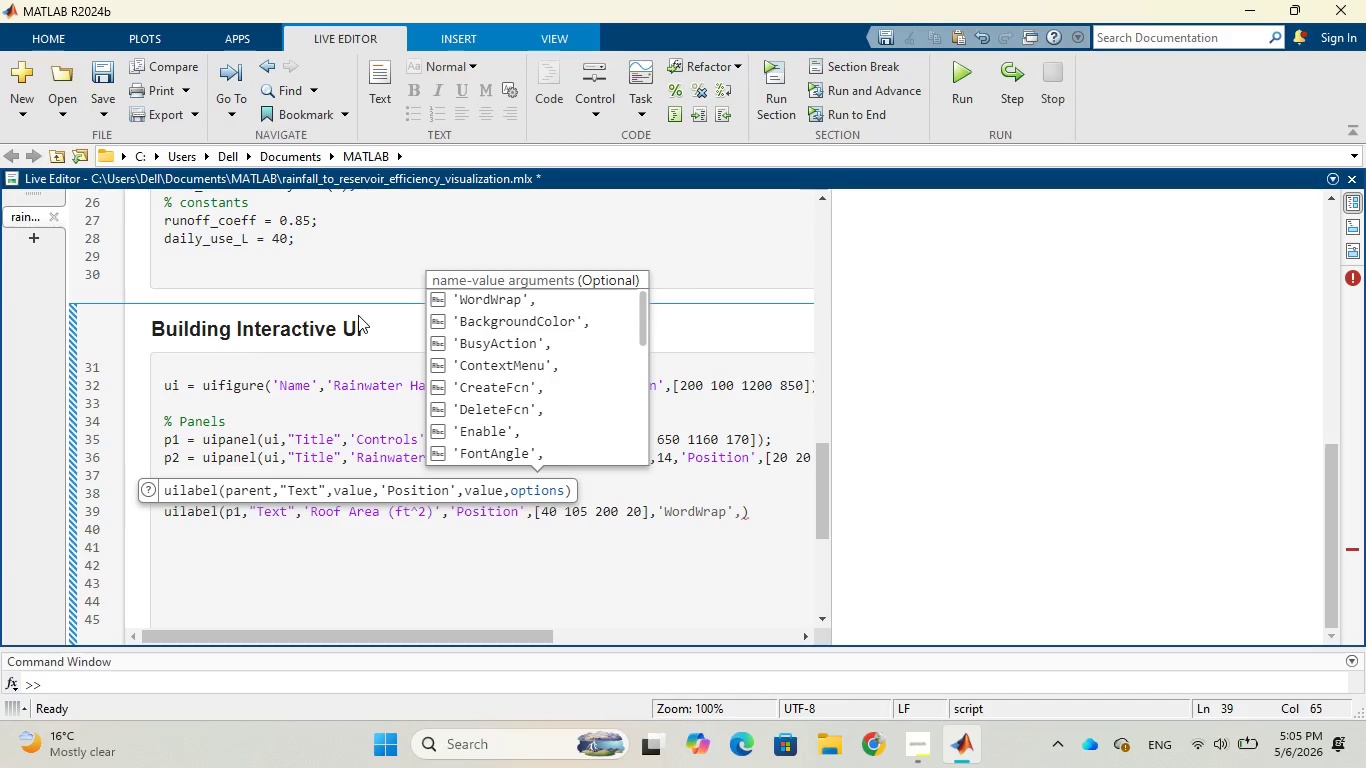 
wait(9.34)
 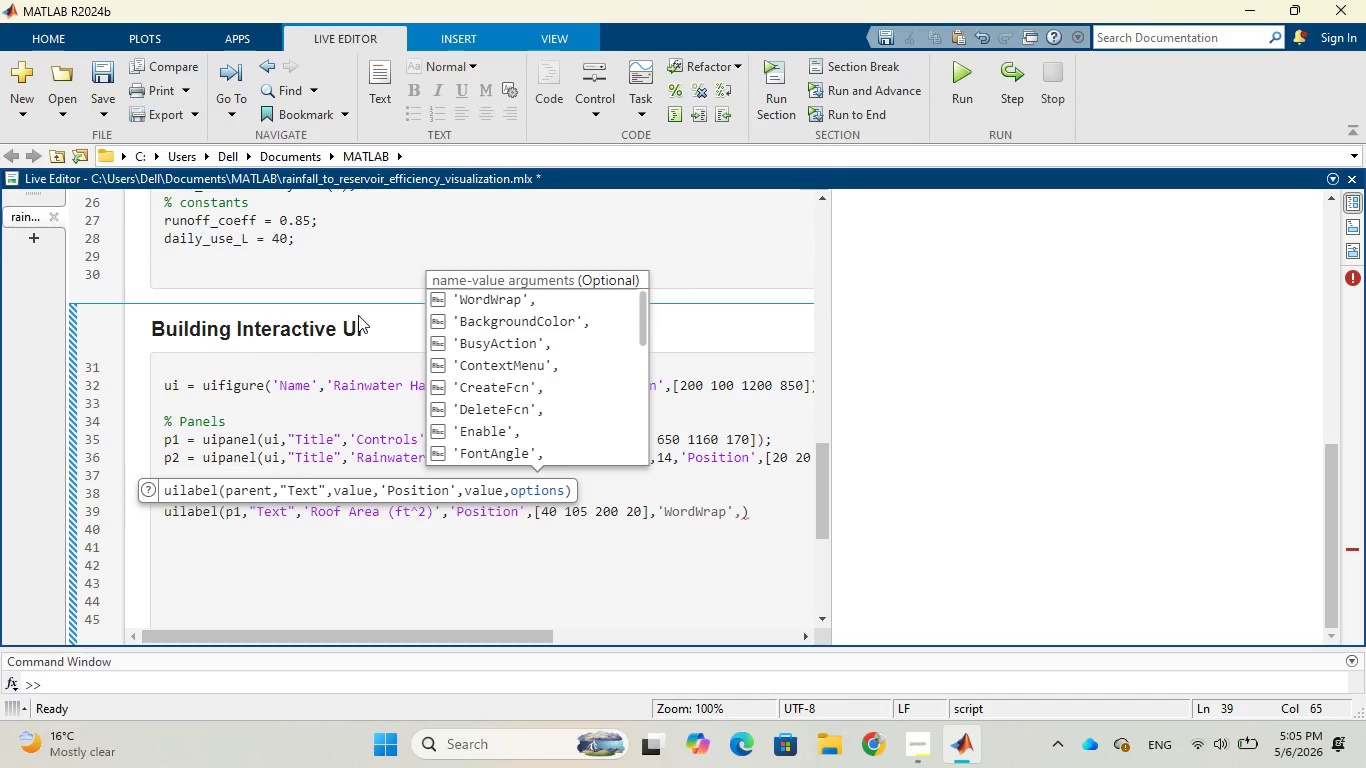 
scroll: coordinate [477, 370], scroll_direction: down, amount: 1.0
 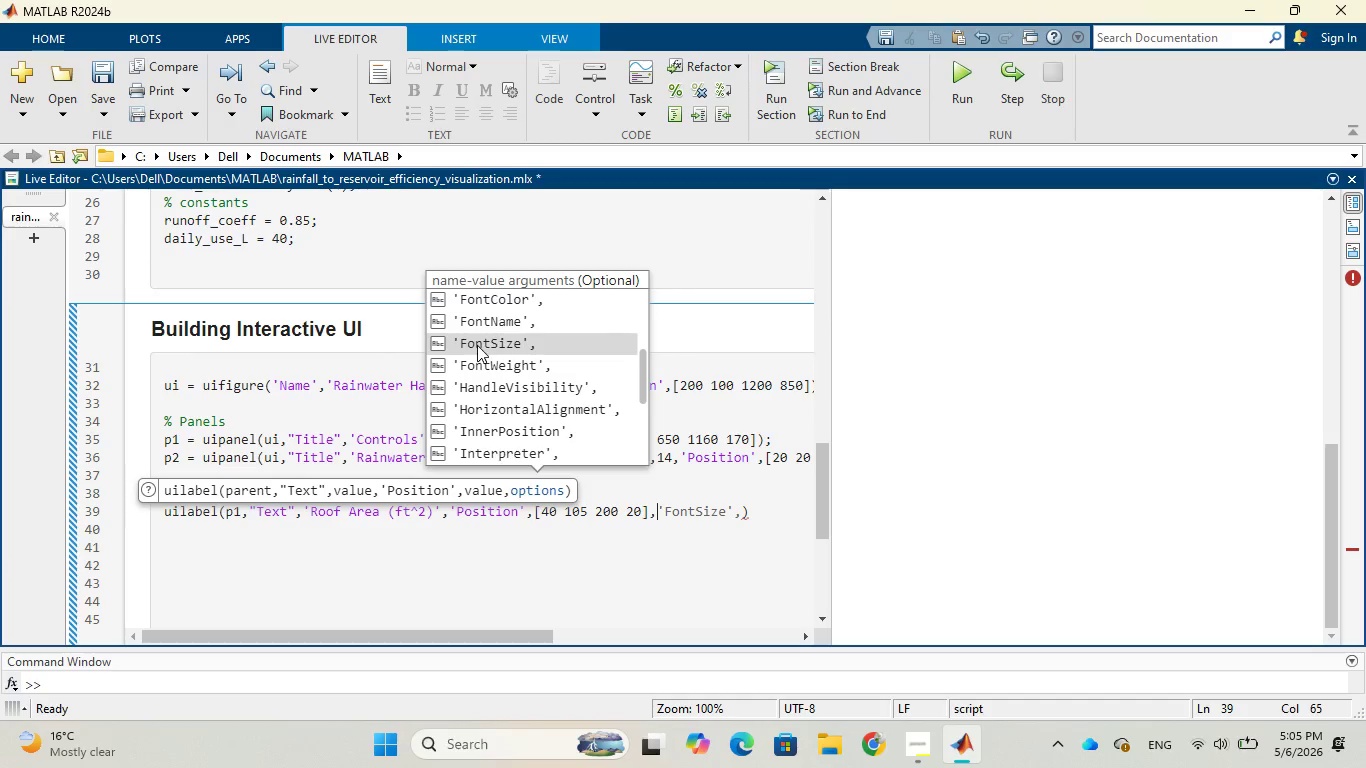 
left_click([477, 345])
 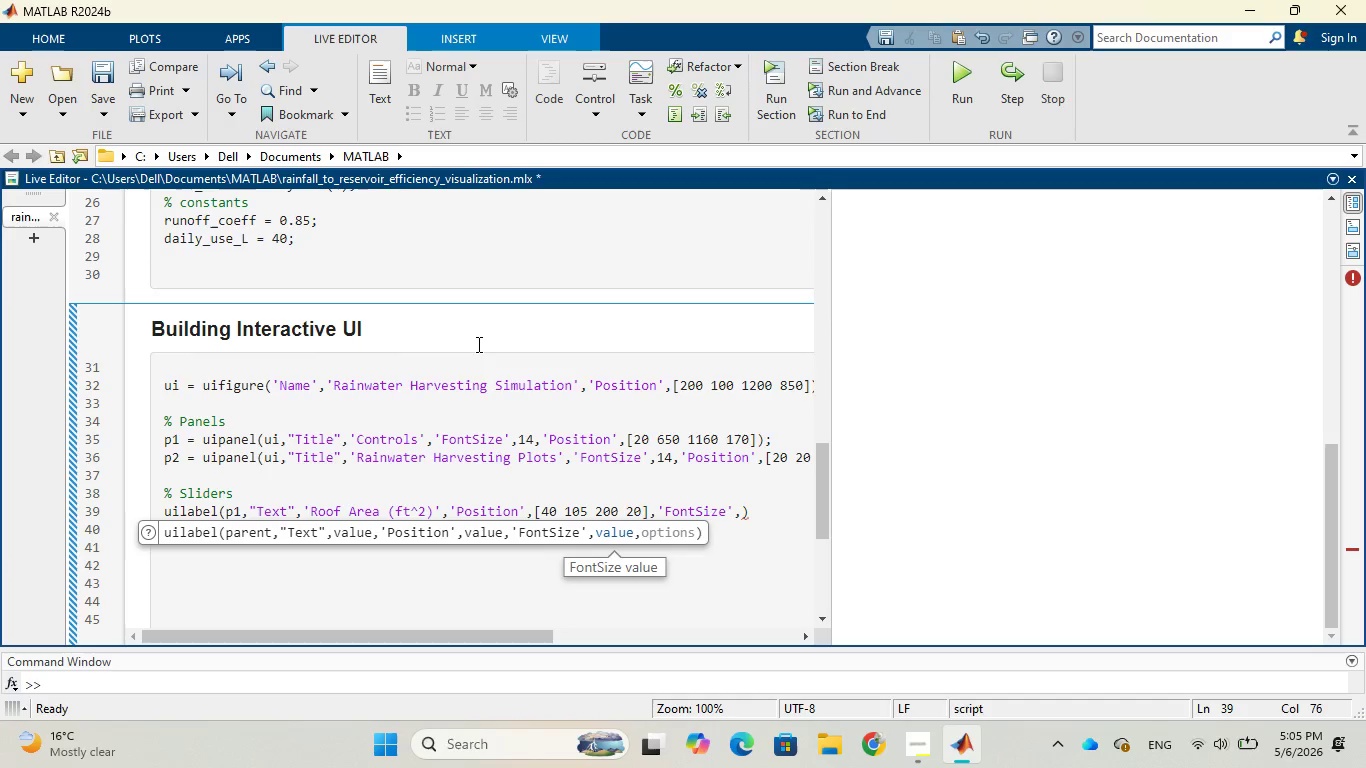 
wait(7.69)
 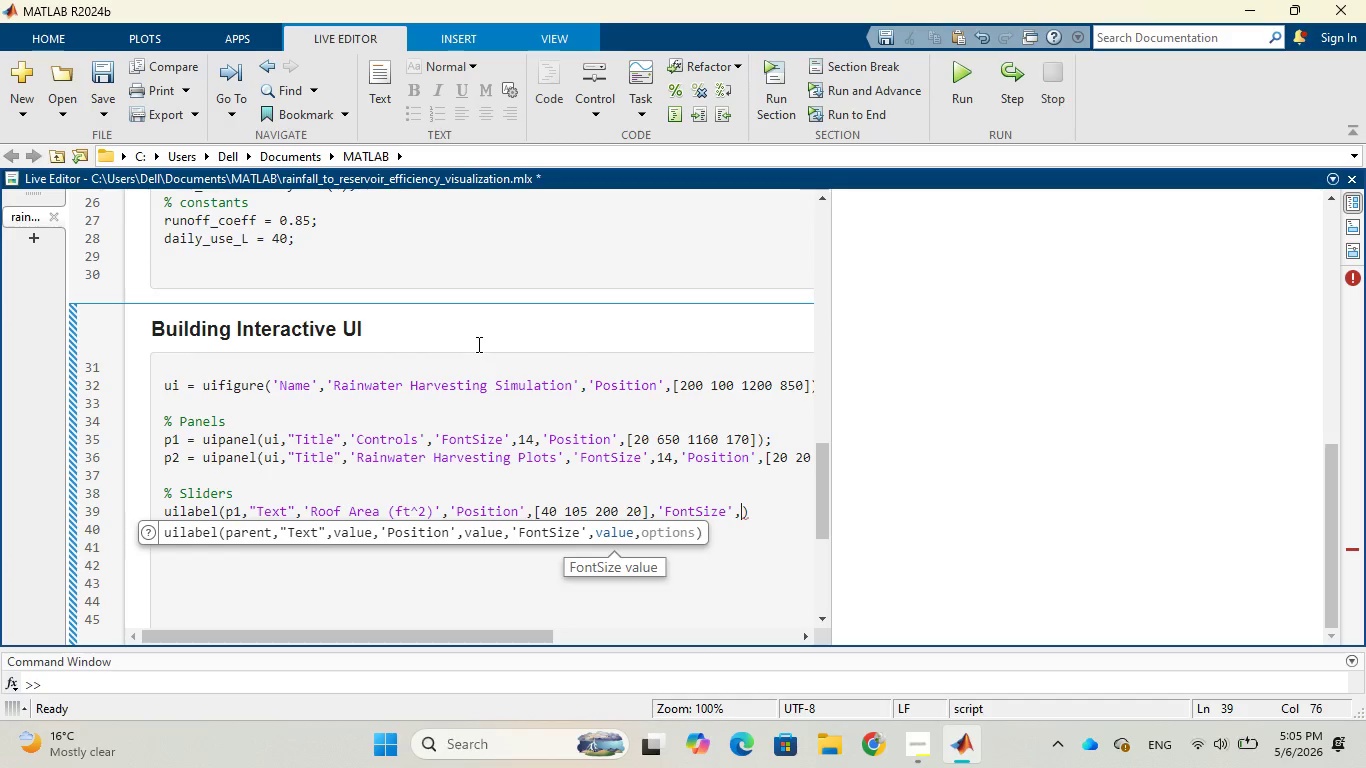 
type(13)
 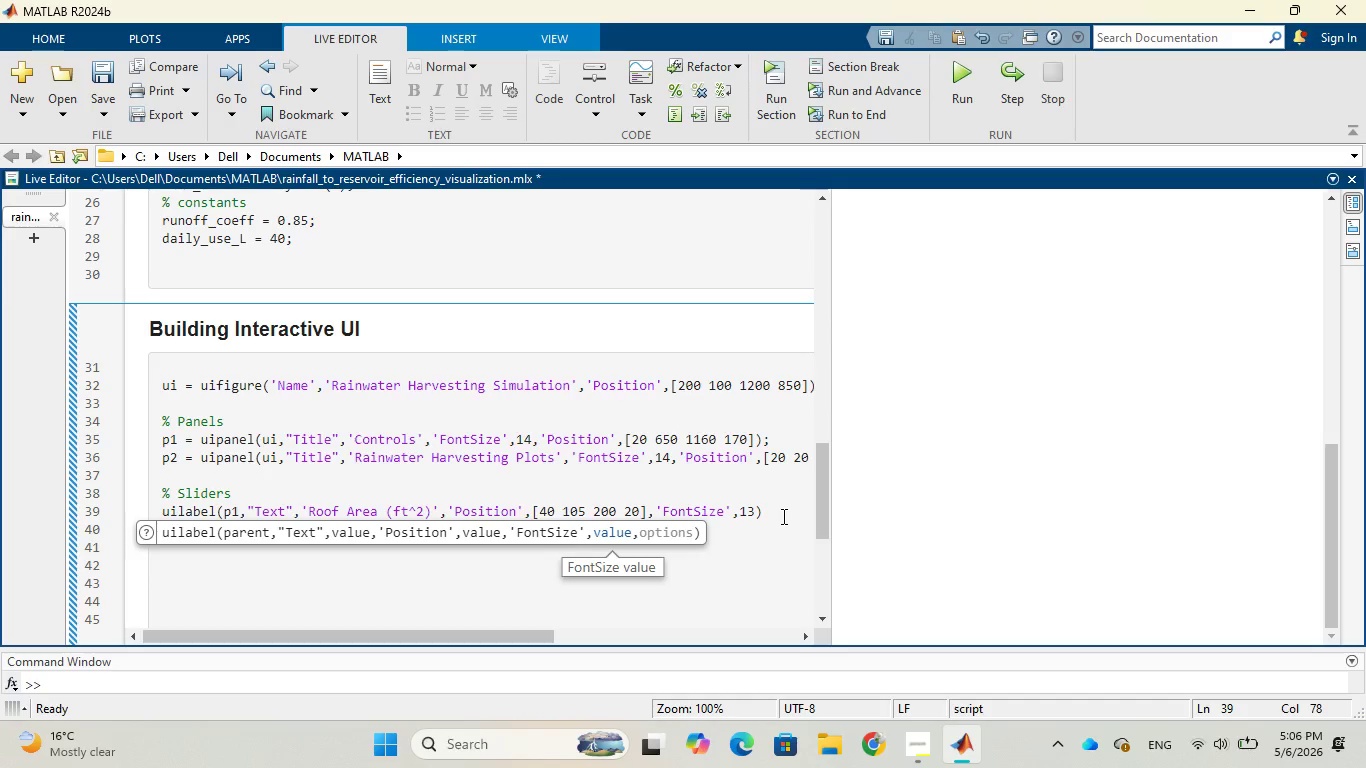 
wait(12.95)
 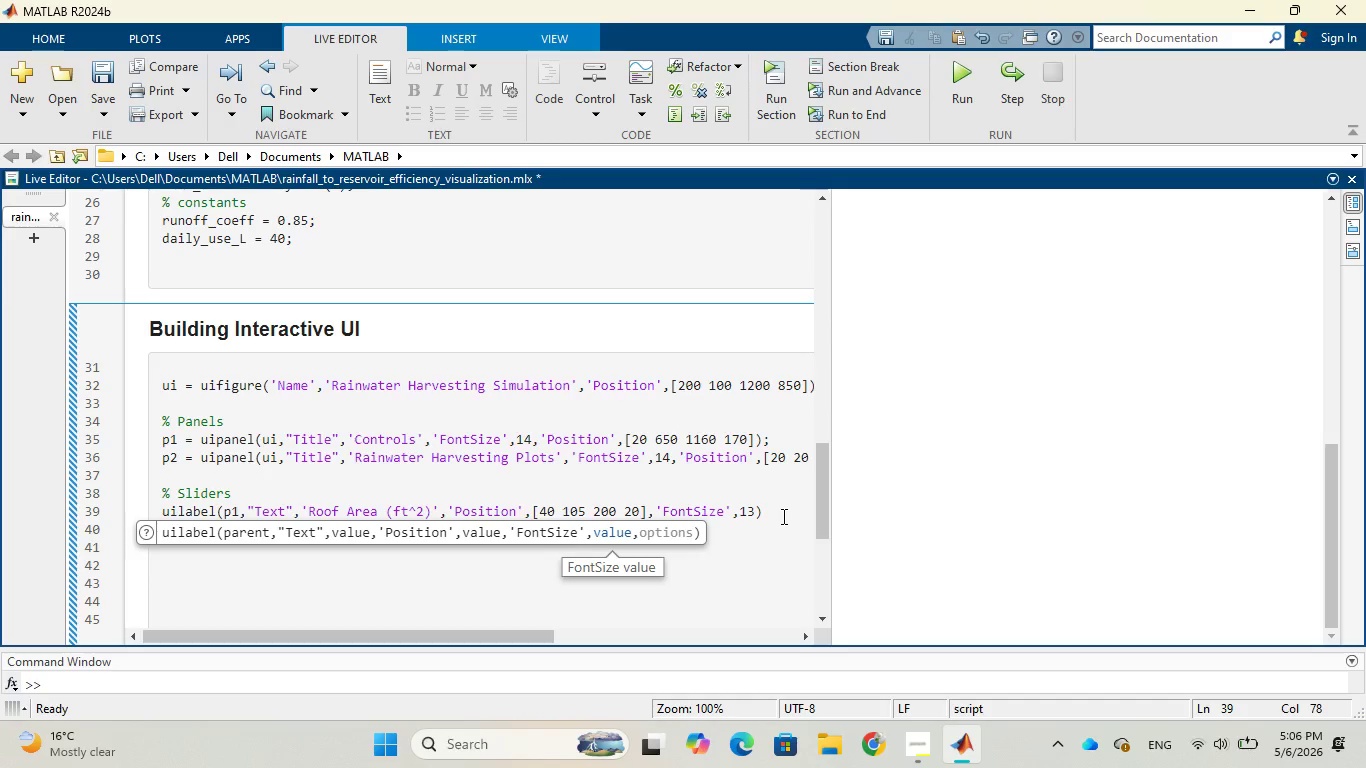 
left_click([782, 515])
 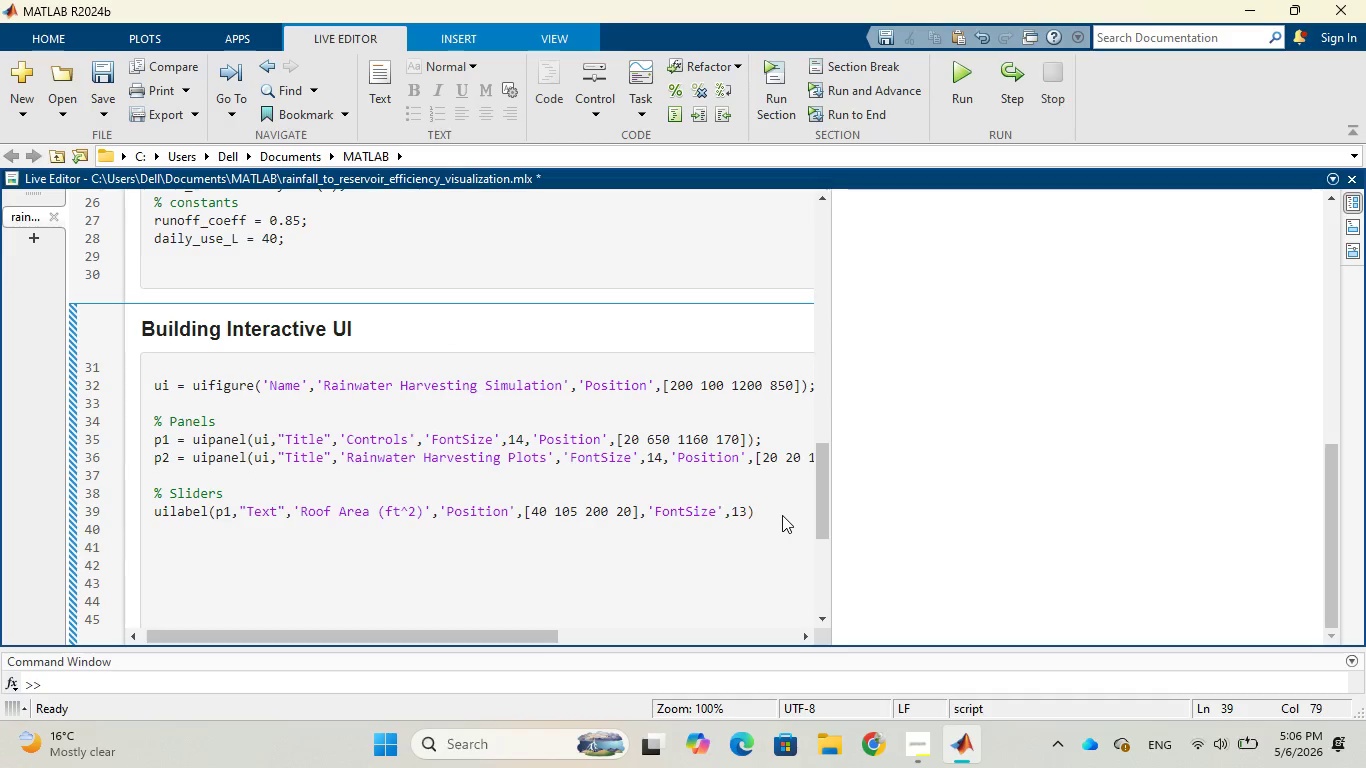 
key(Semicolon)
 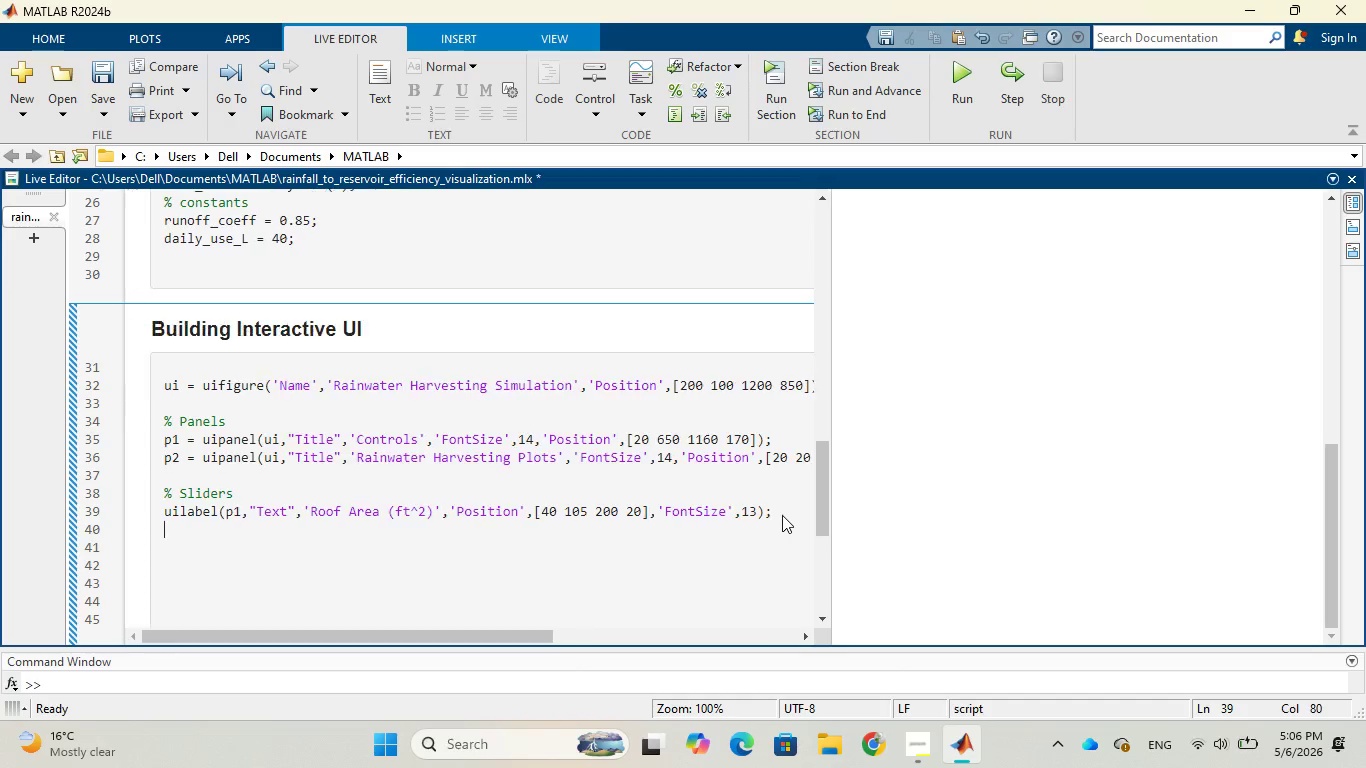 
key(Enter)
 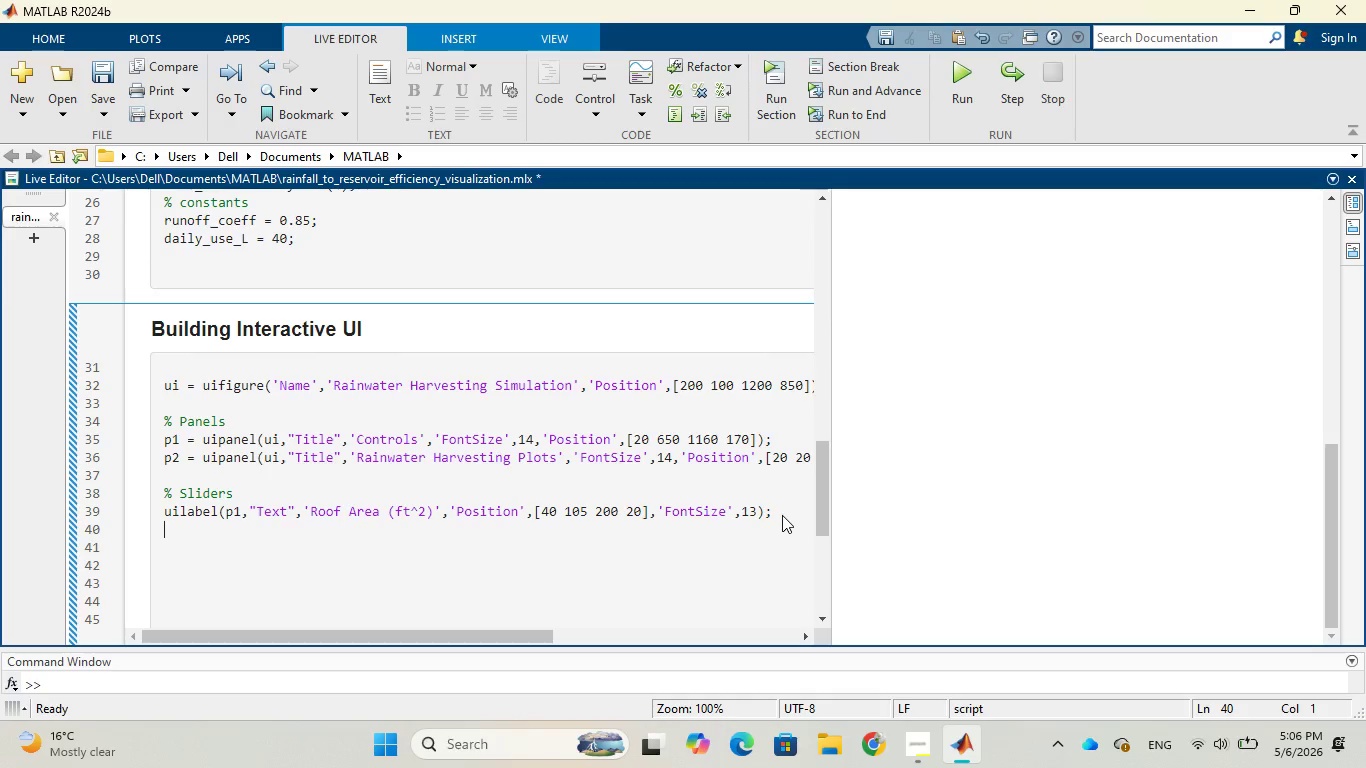 
wait(18.59)
 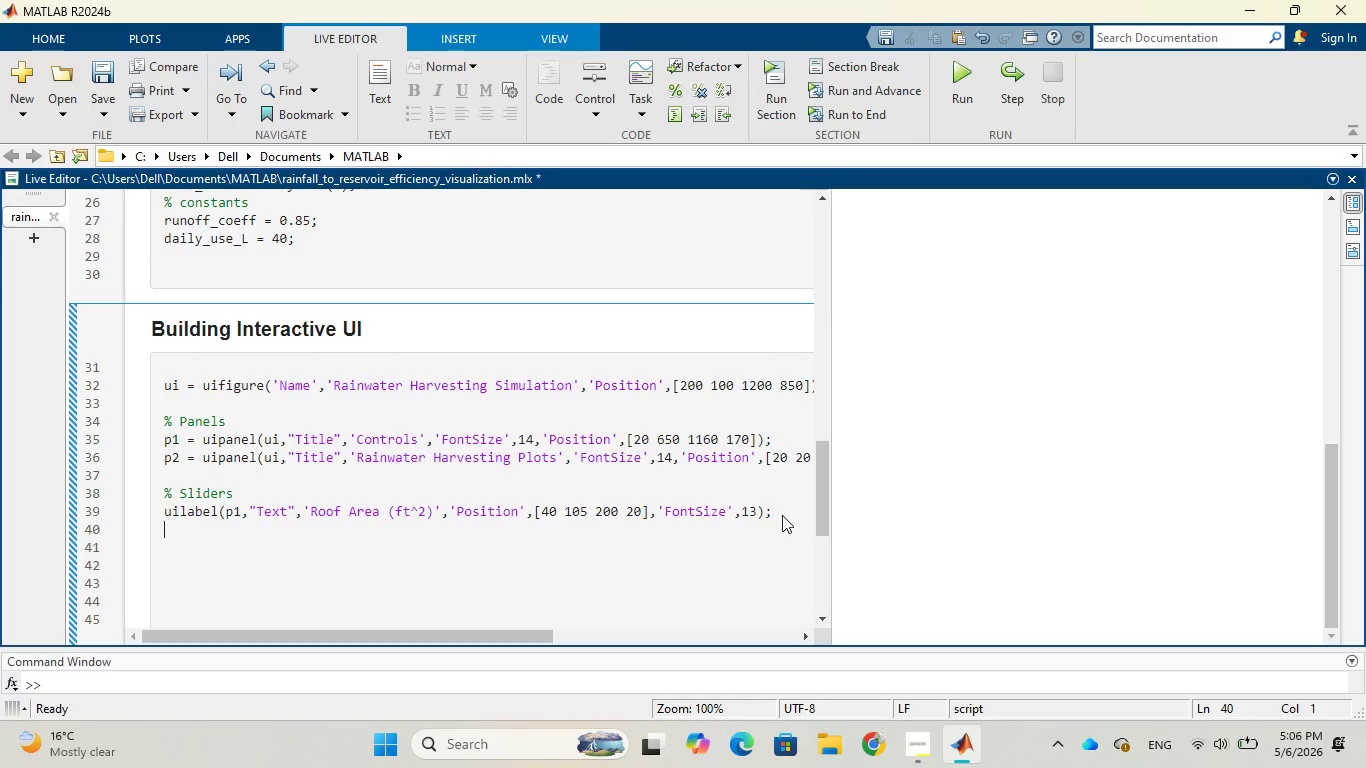 
type(roof)
 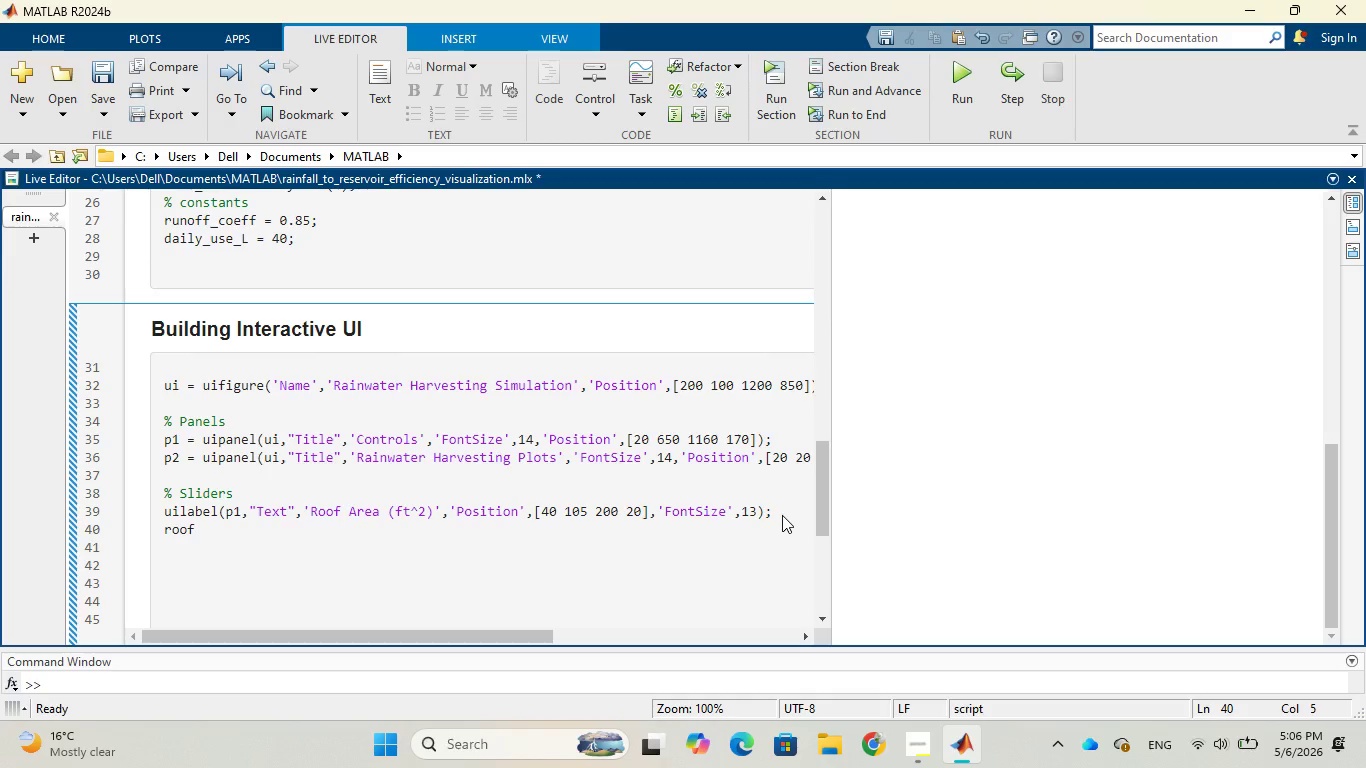 
key(Shift+Minus)
 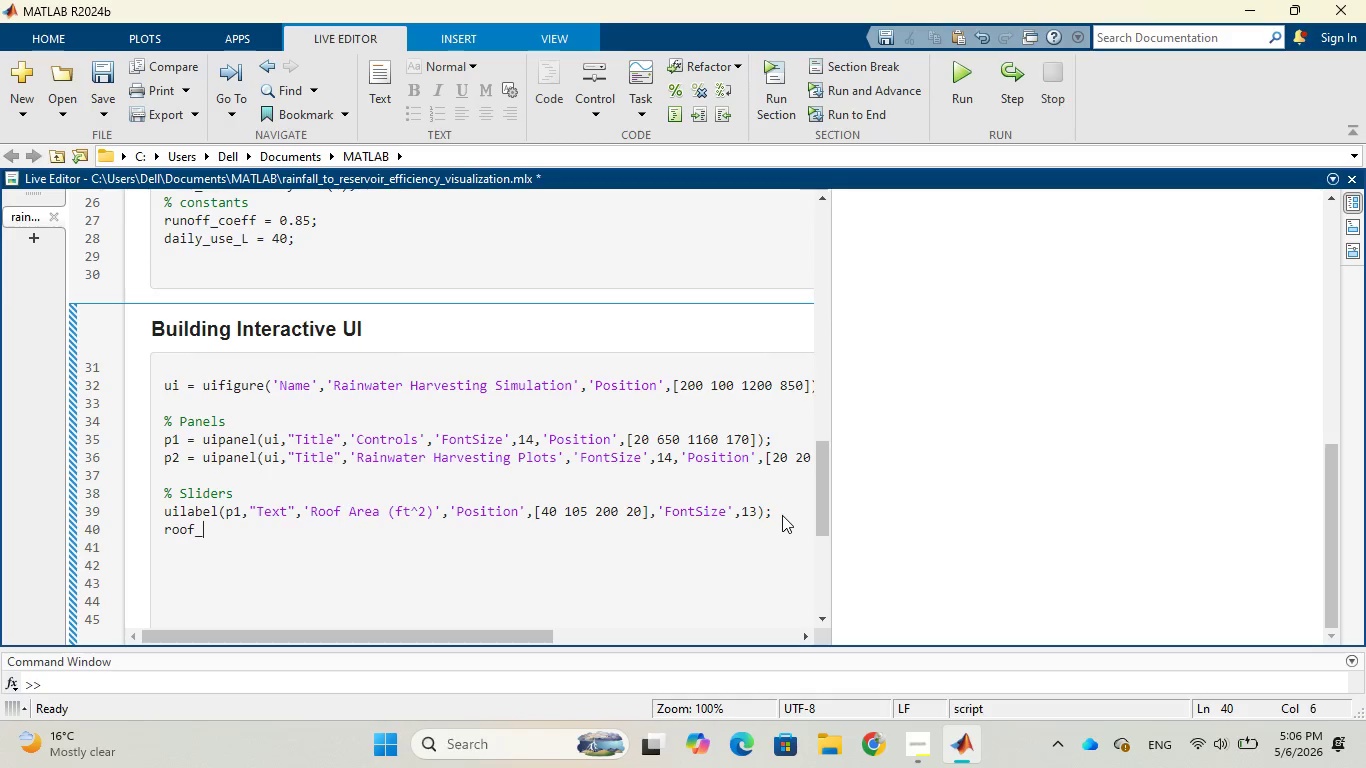 
type(label = )
 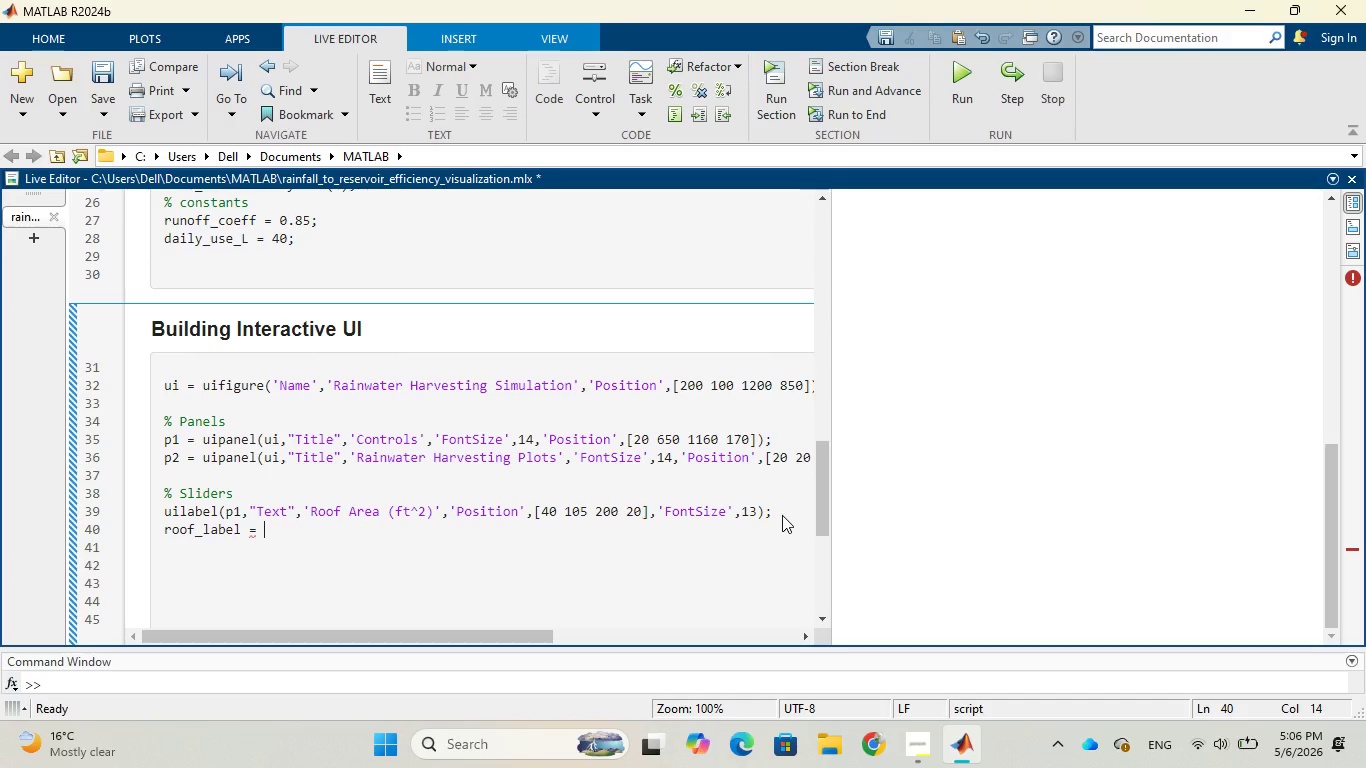 
wait(6.73)
 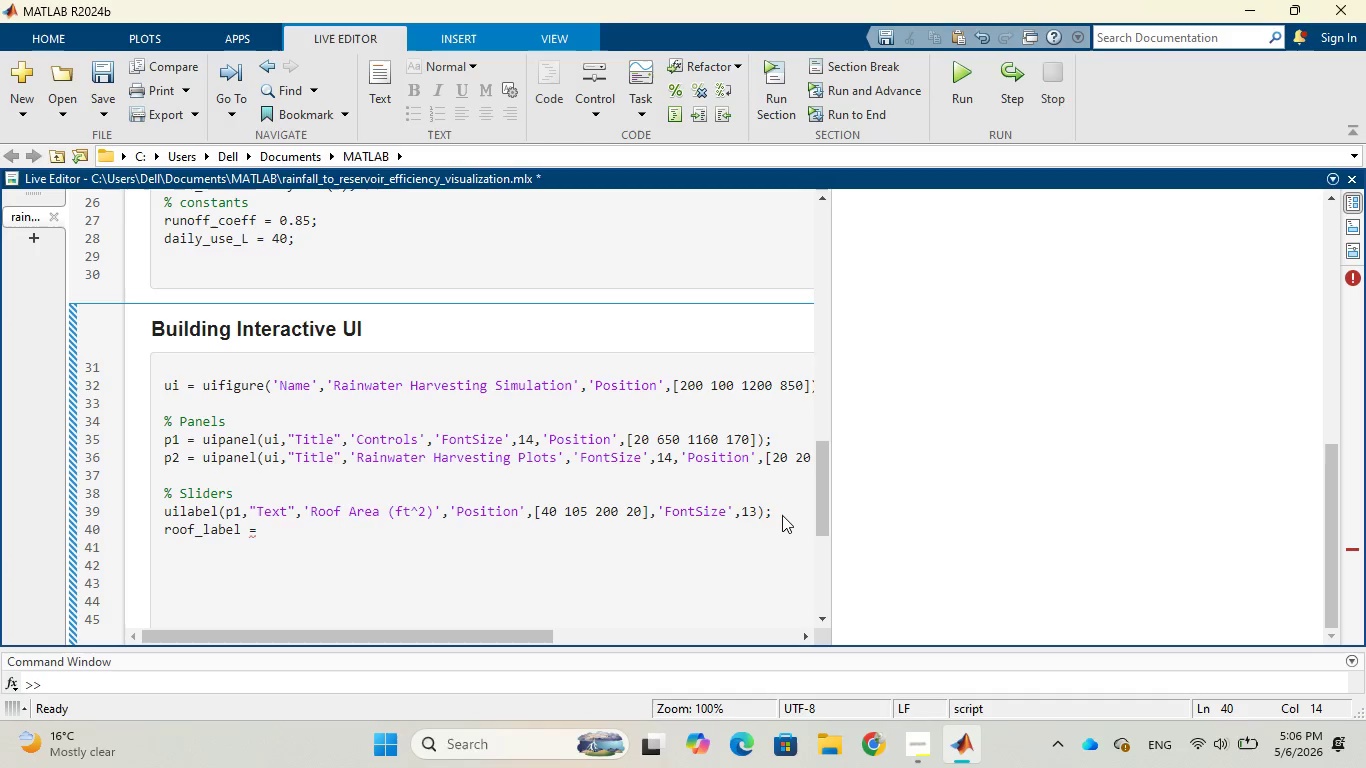 
type(ui)
 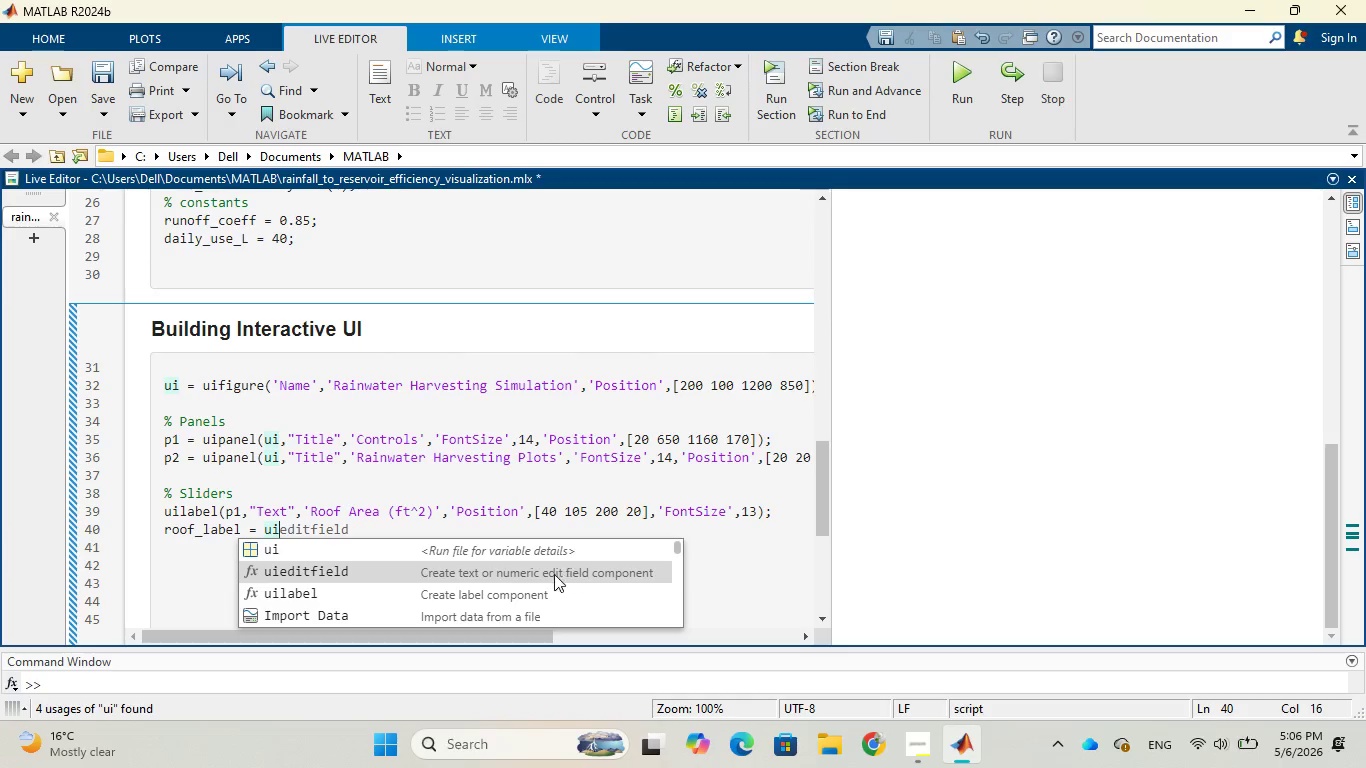 
left_click([534, 589])
 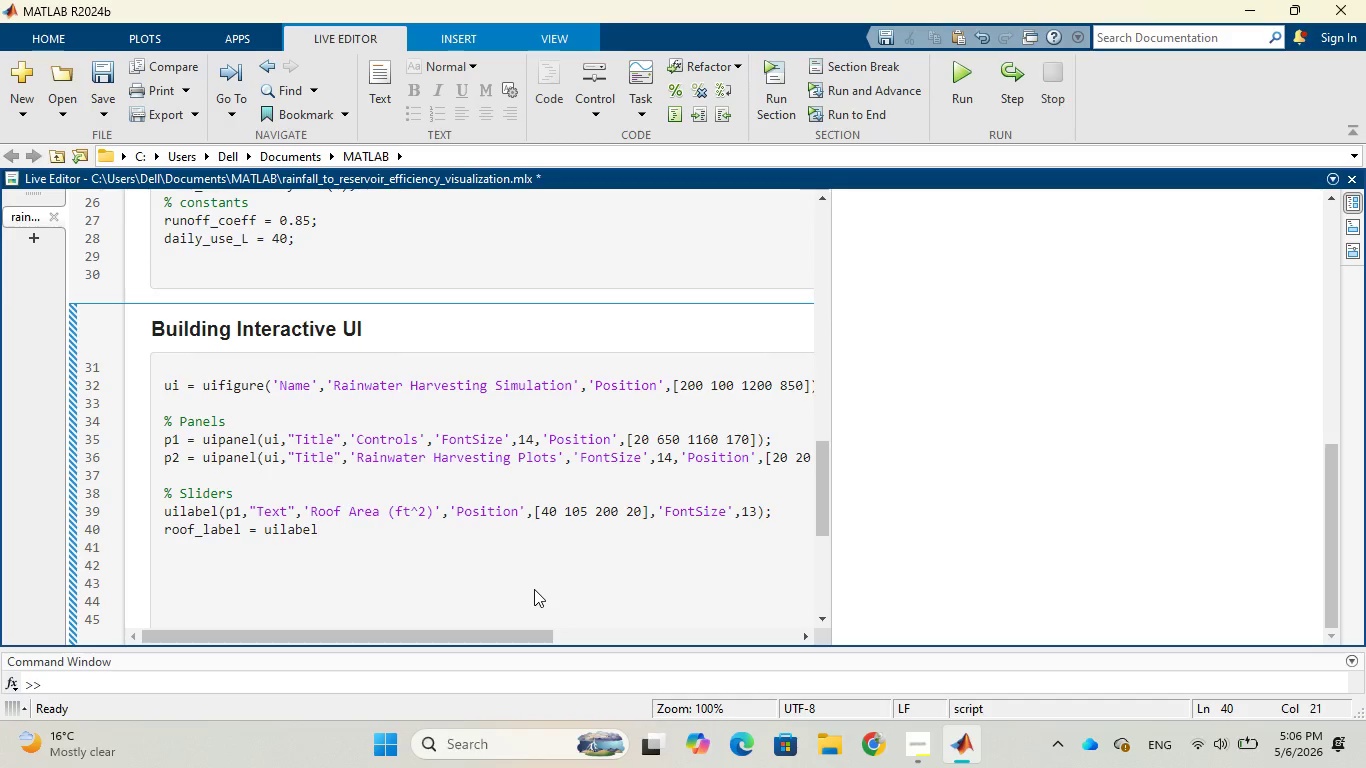 
type((p1)
 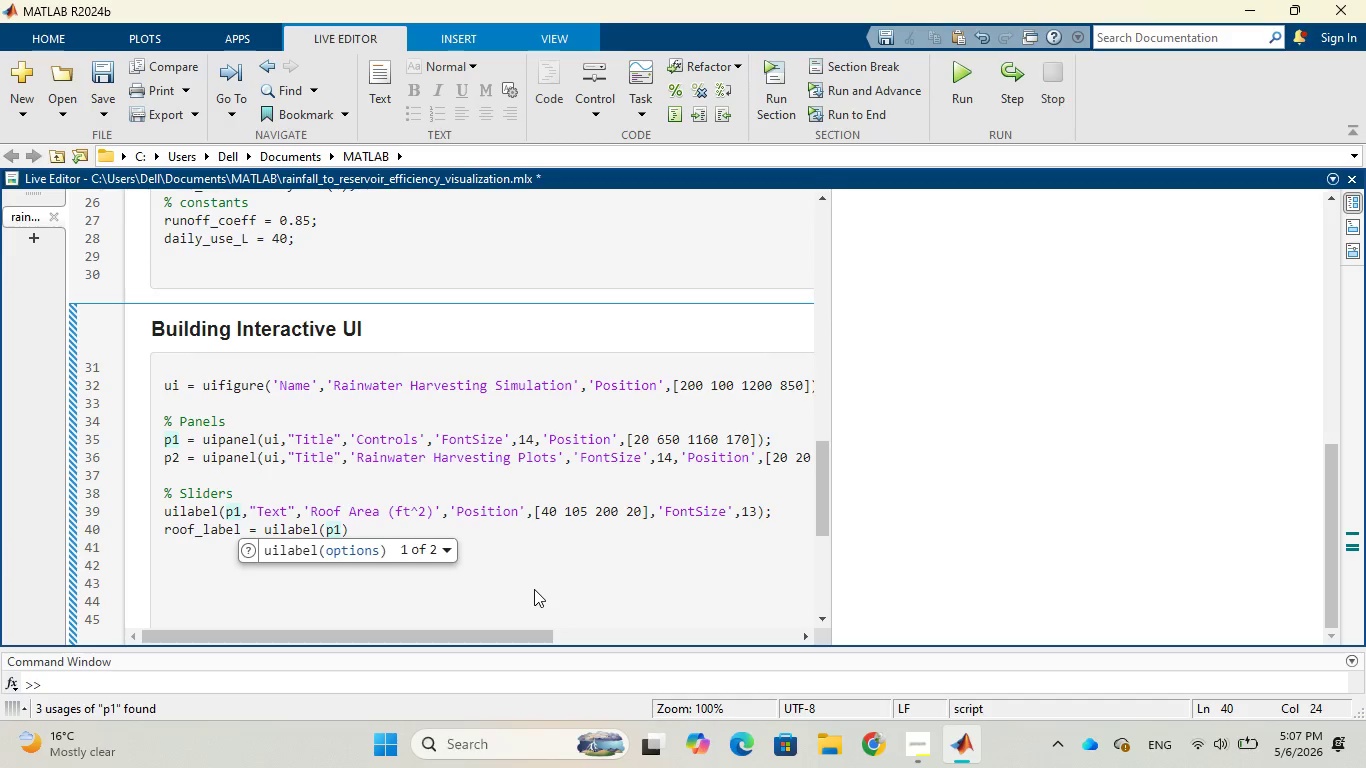 
wait(7.12)
 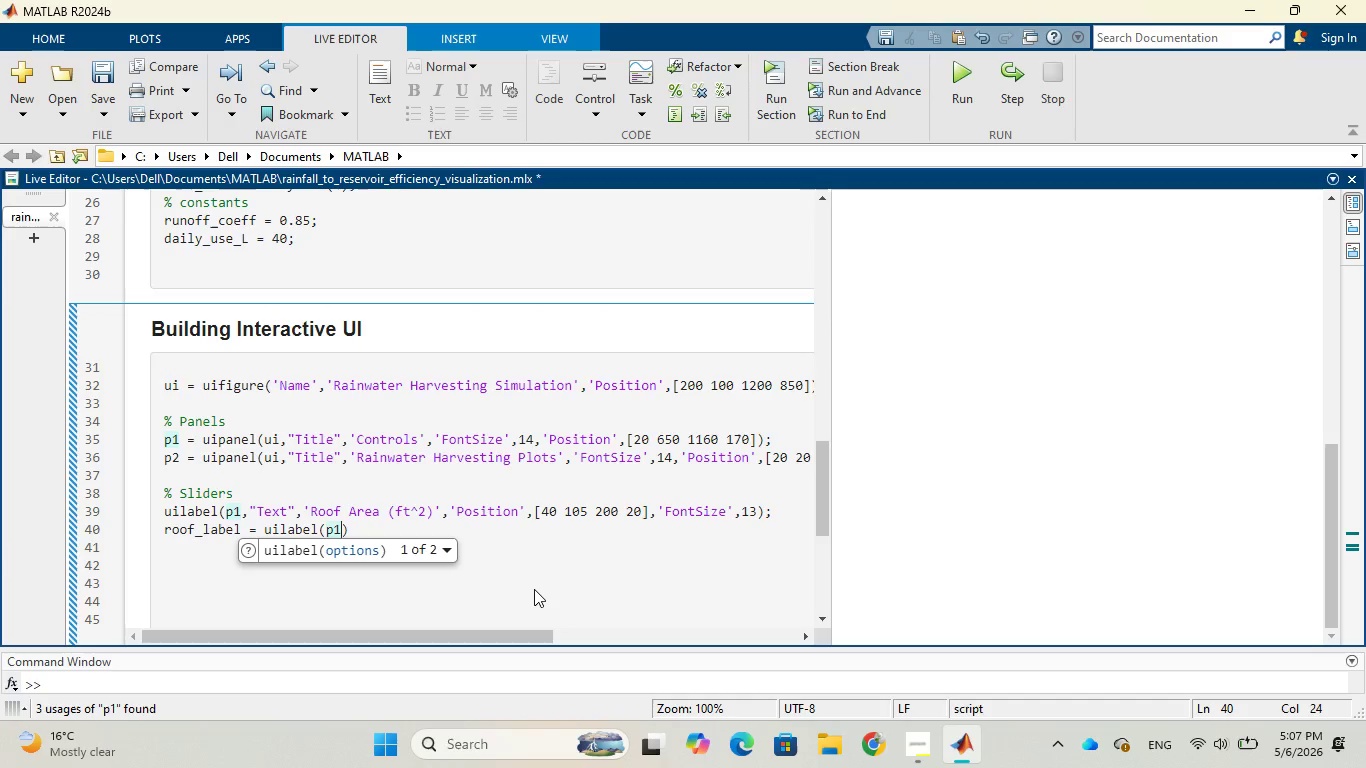 
key(Comma)
 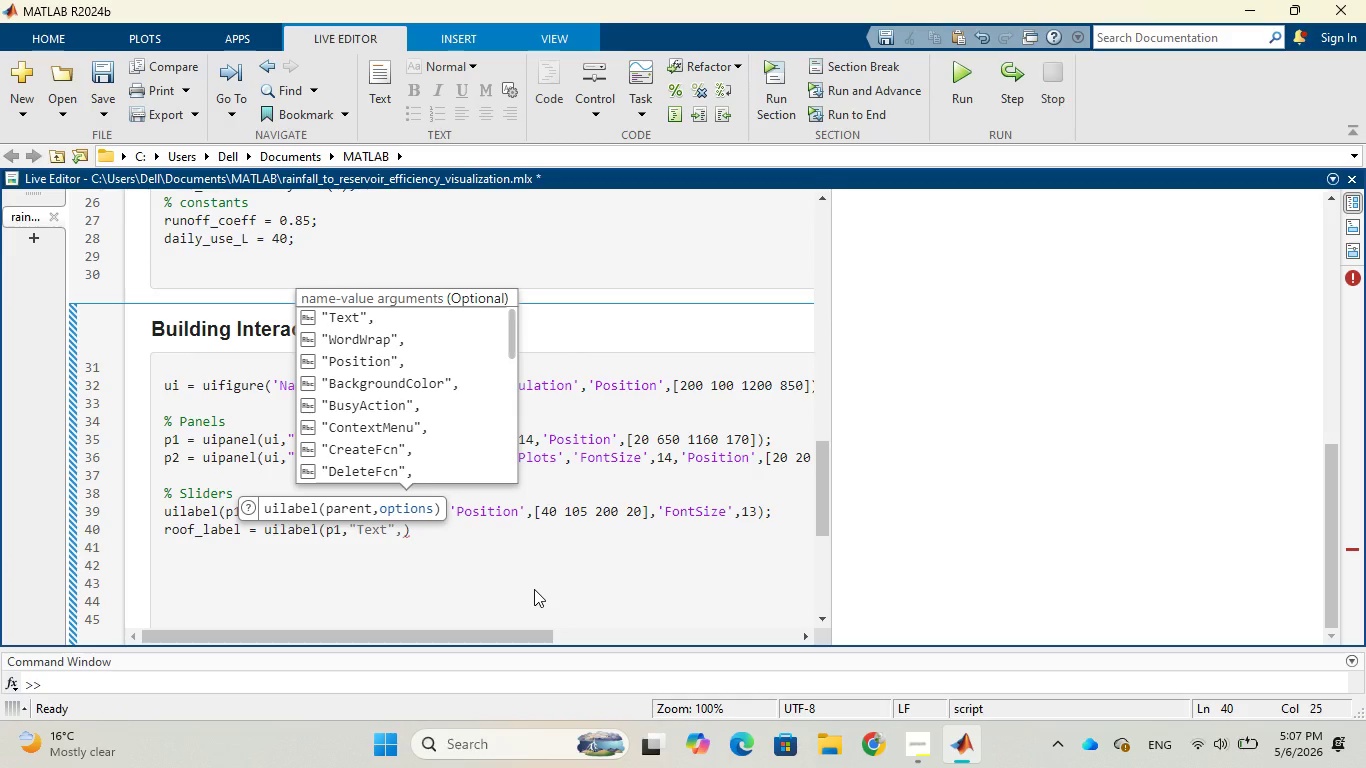 
wait(7.27)
 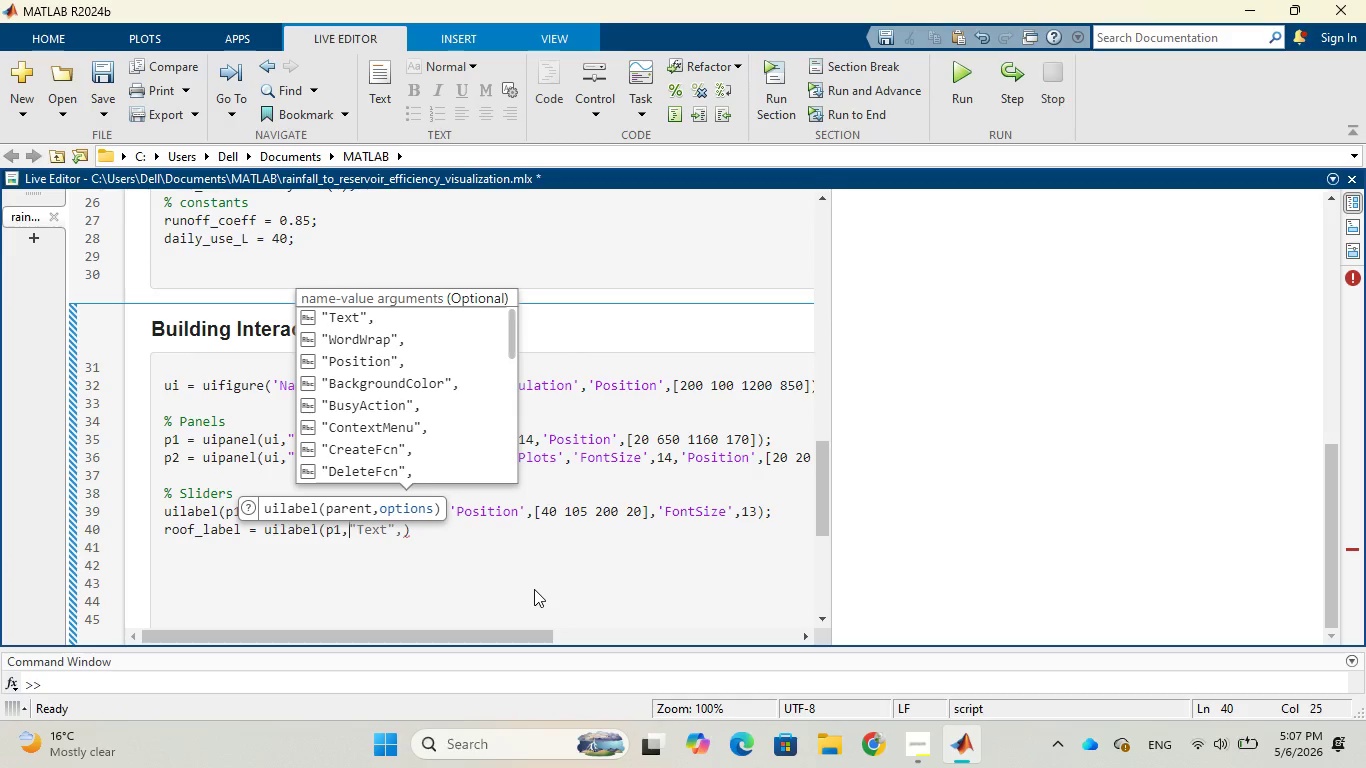 
left_click([442, 315])
 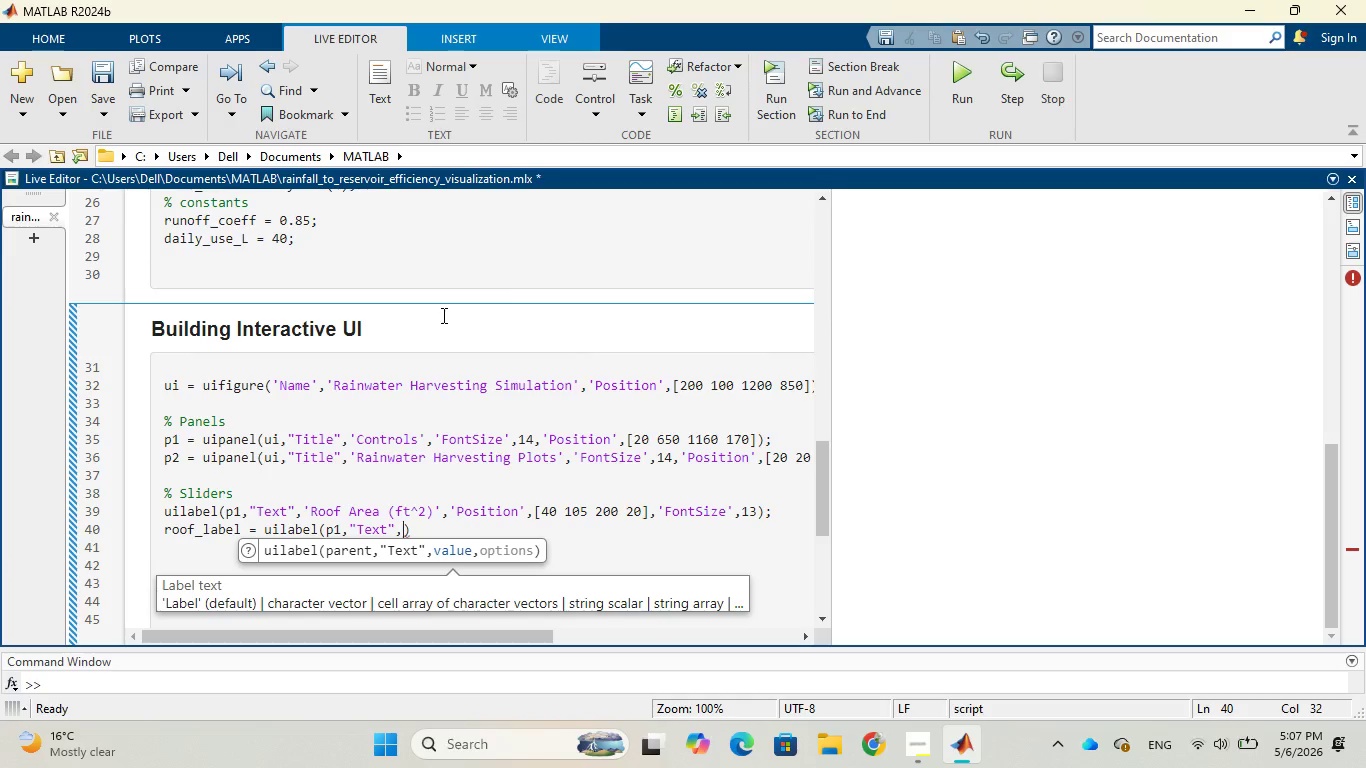 
wait(14.08)
 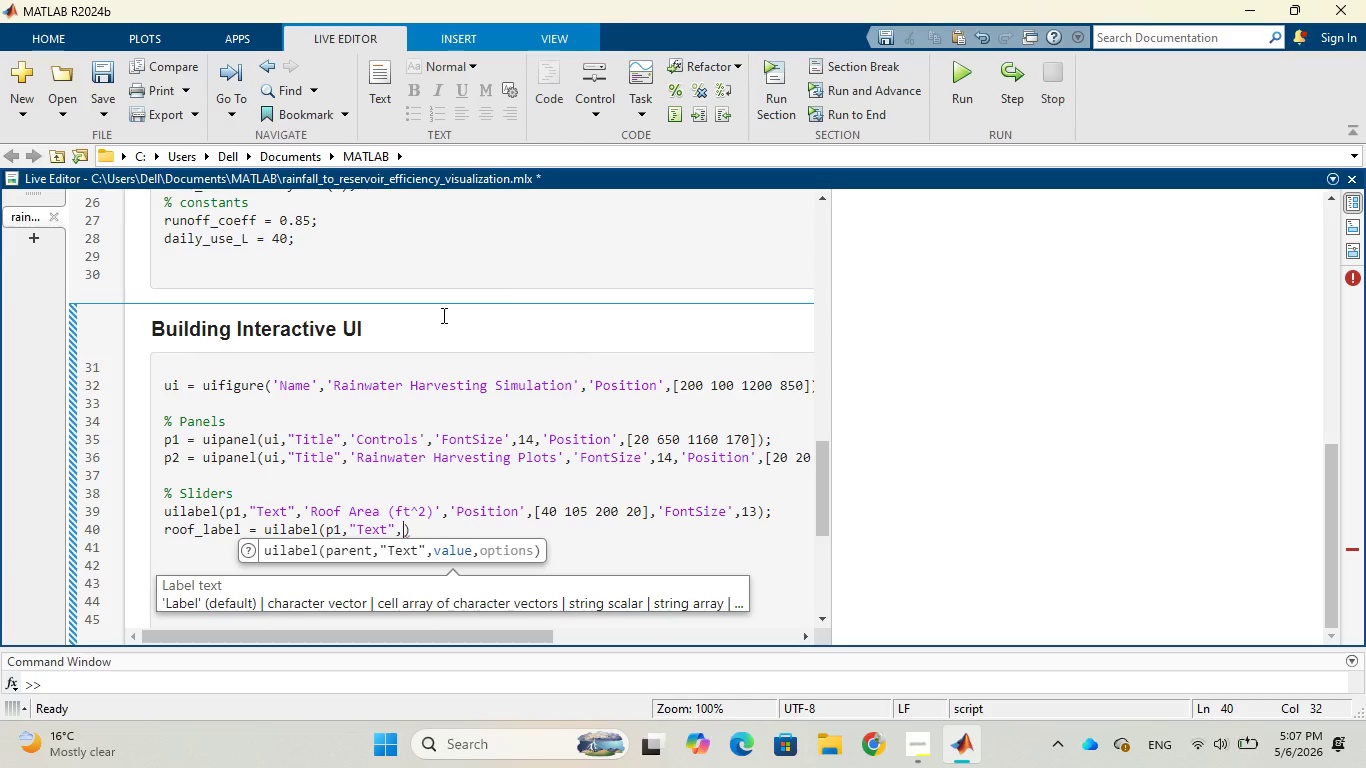 
key(Quote)
 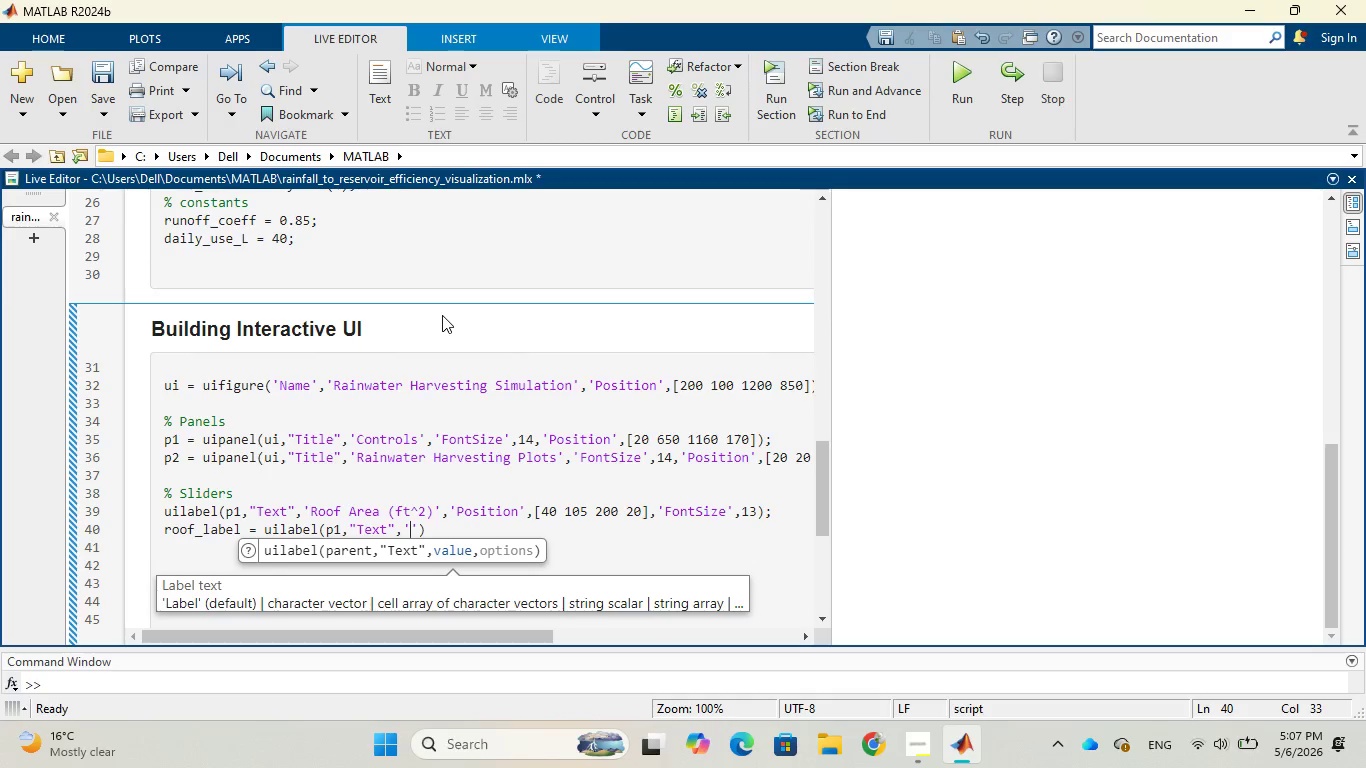 
type(1000 ft)
 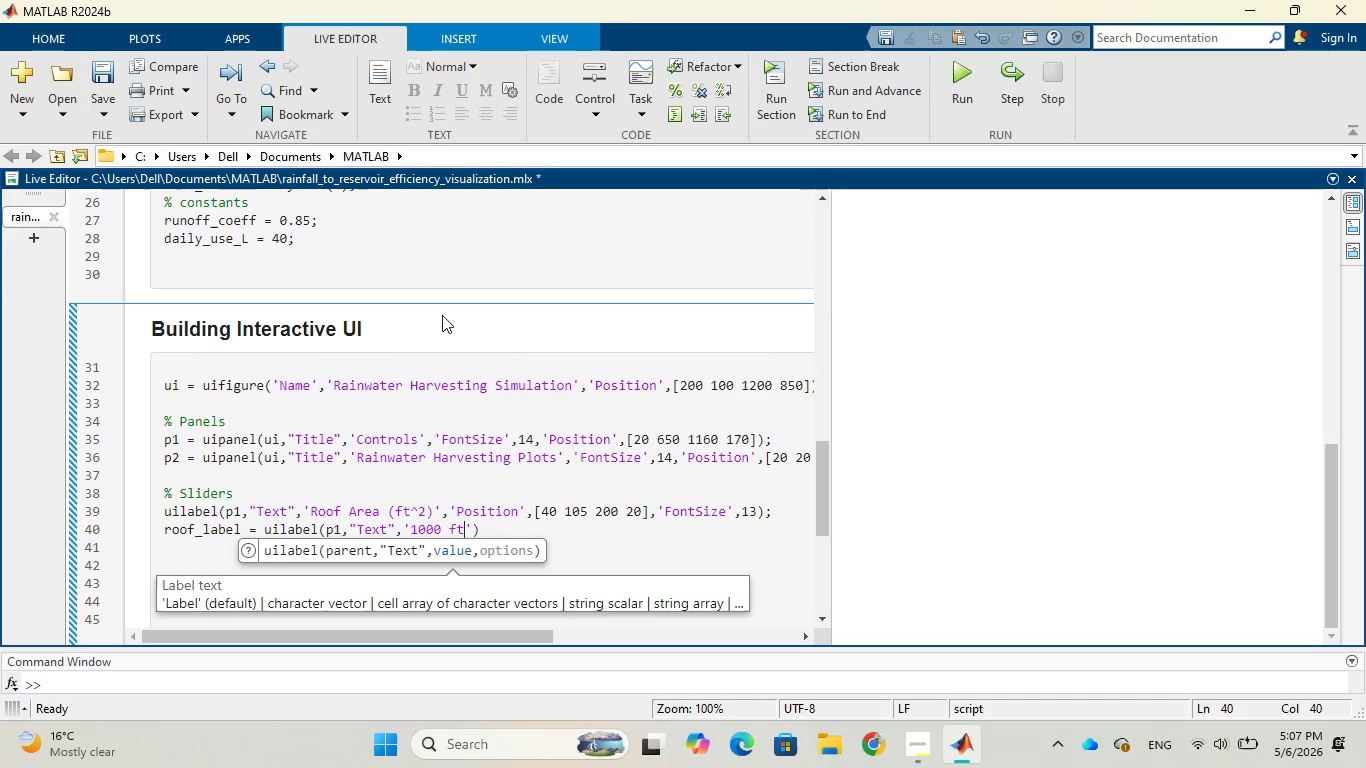 
type(^2)
 